 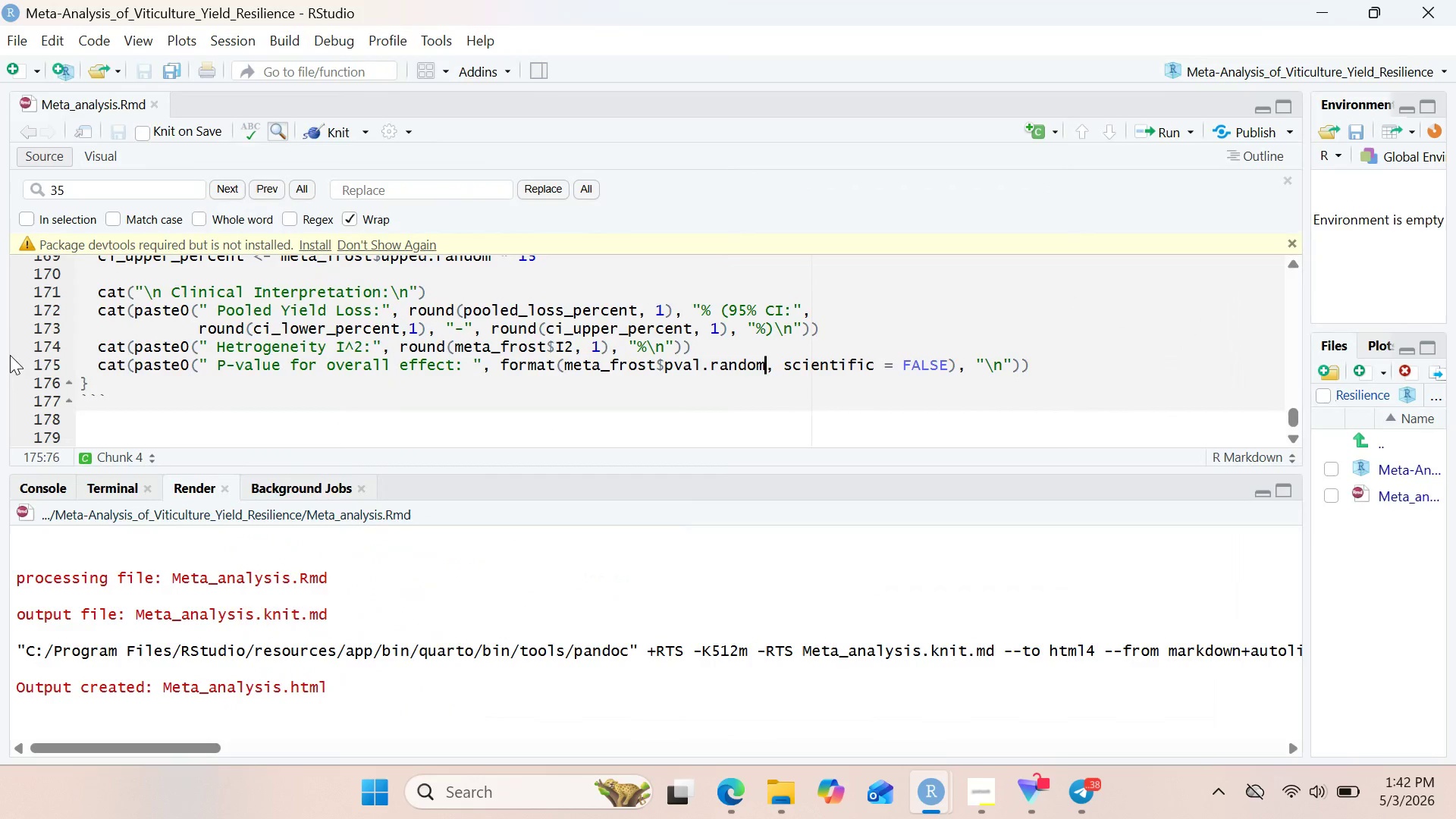 
left_click([136, 421])
 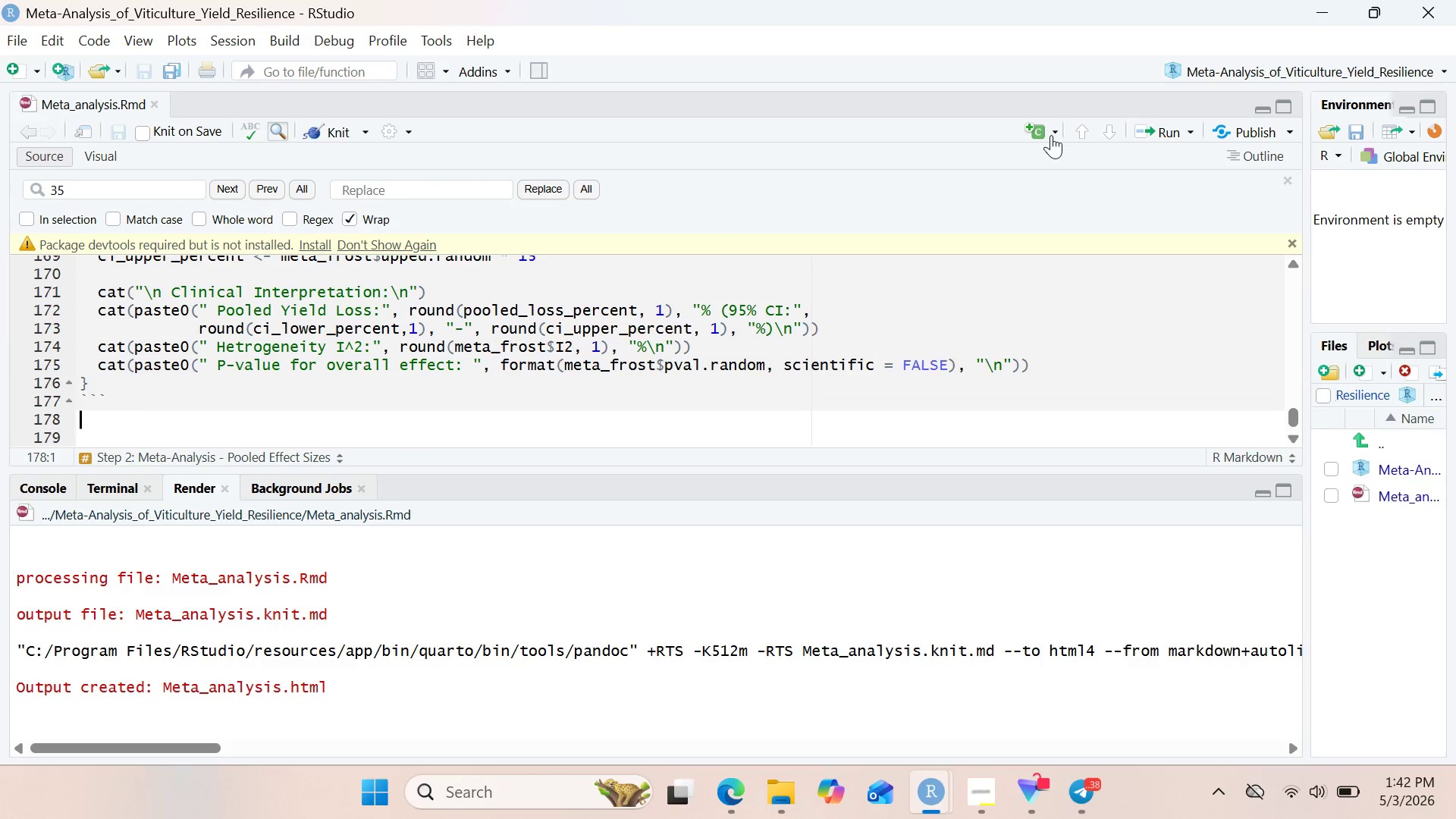 
wait(7.47)
 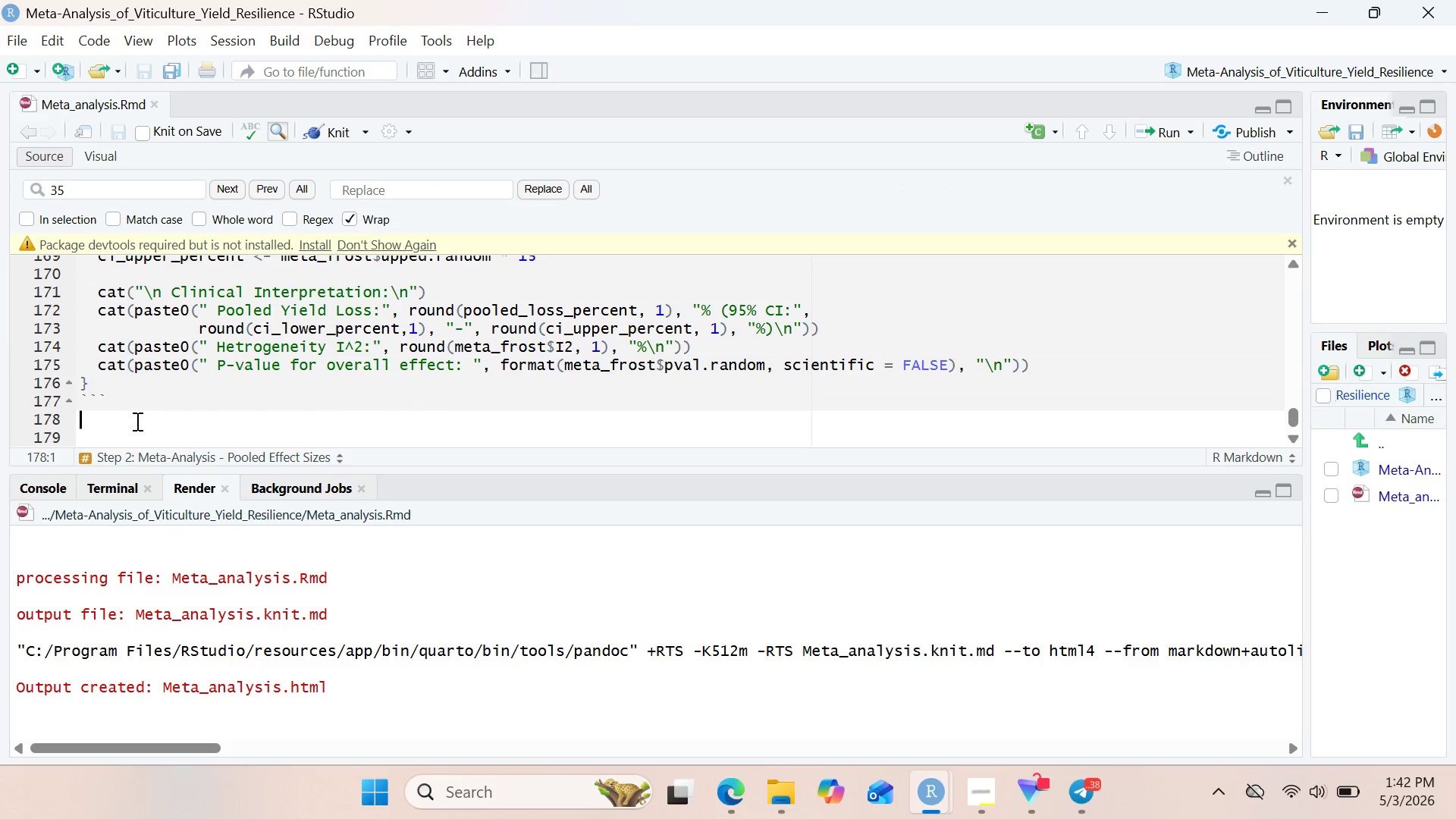 
left_click([1051, 136])
 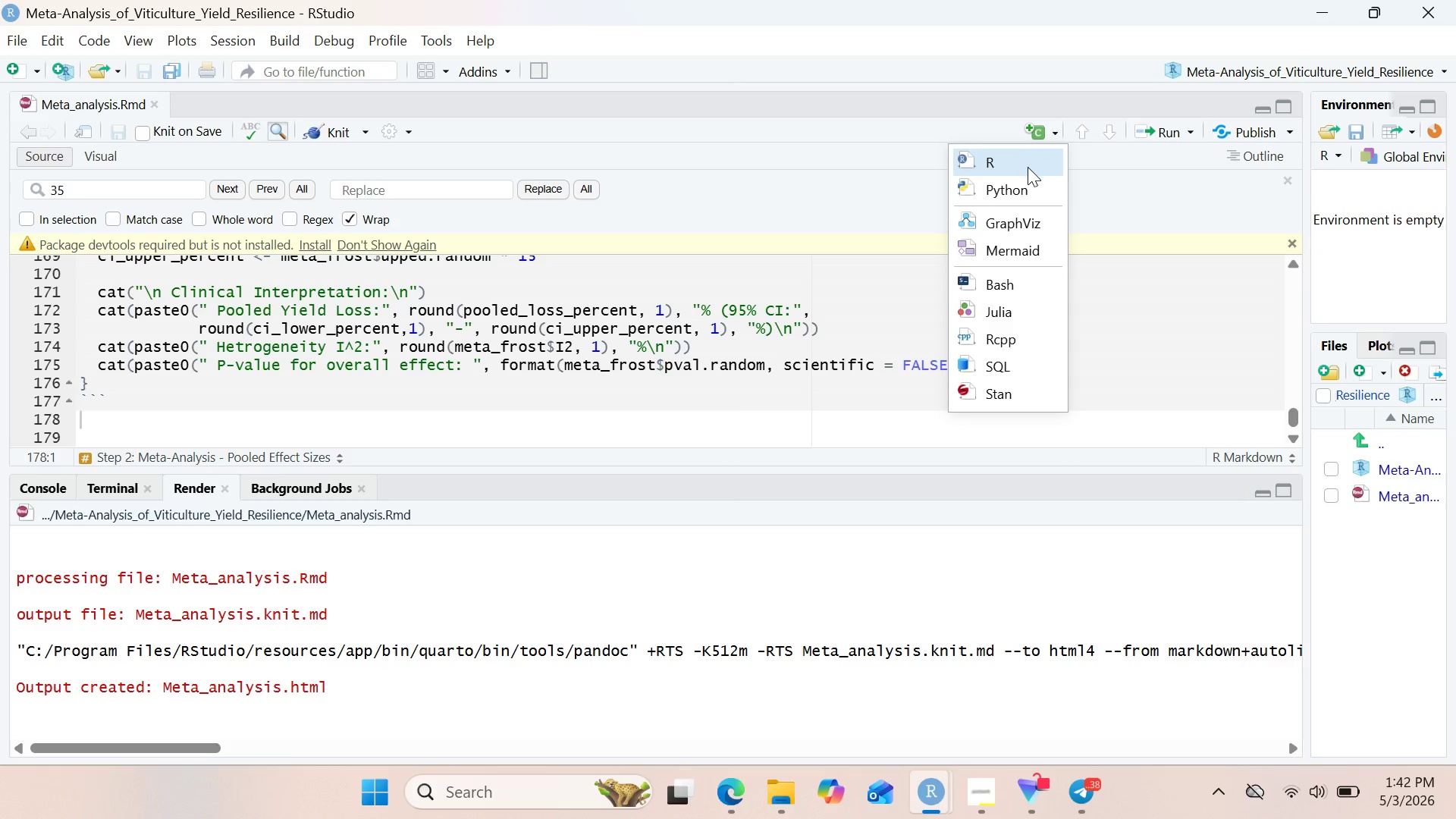 
left_click([1028, 168])
 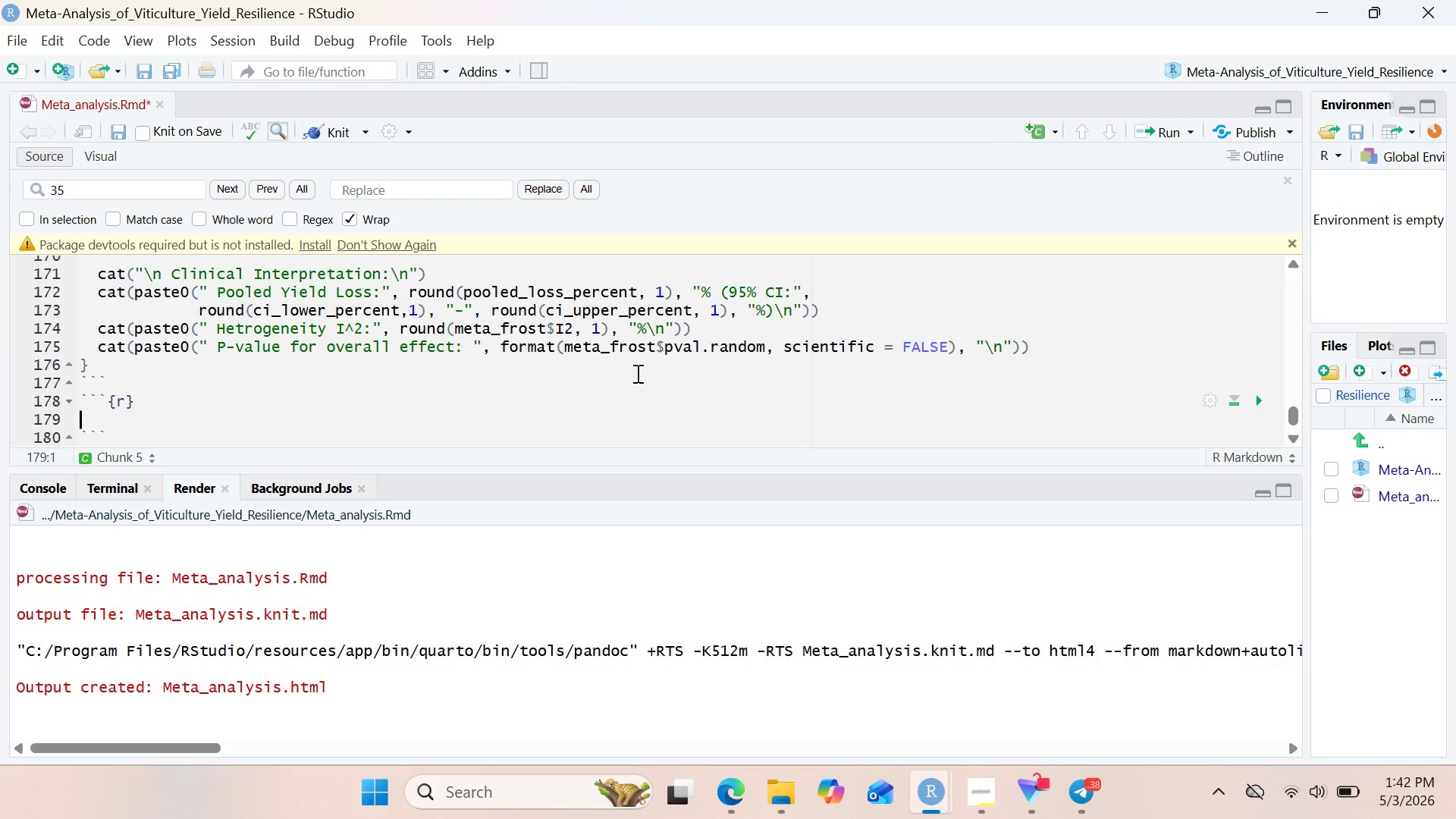 
wait(6.33)
 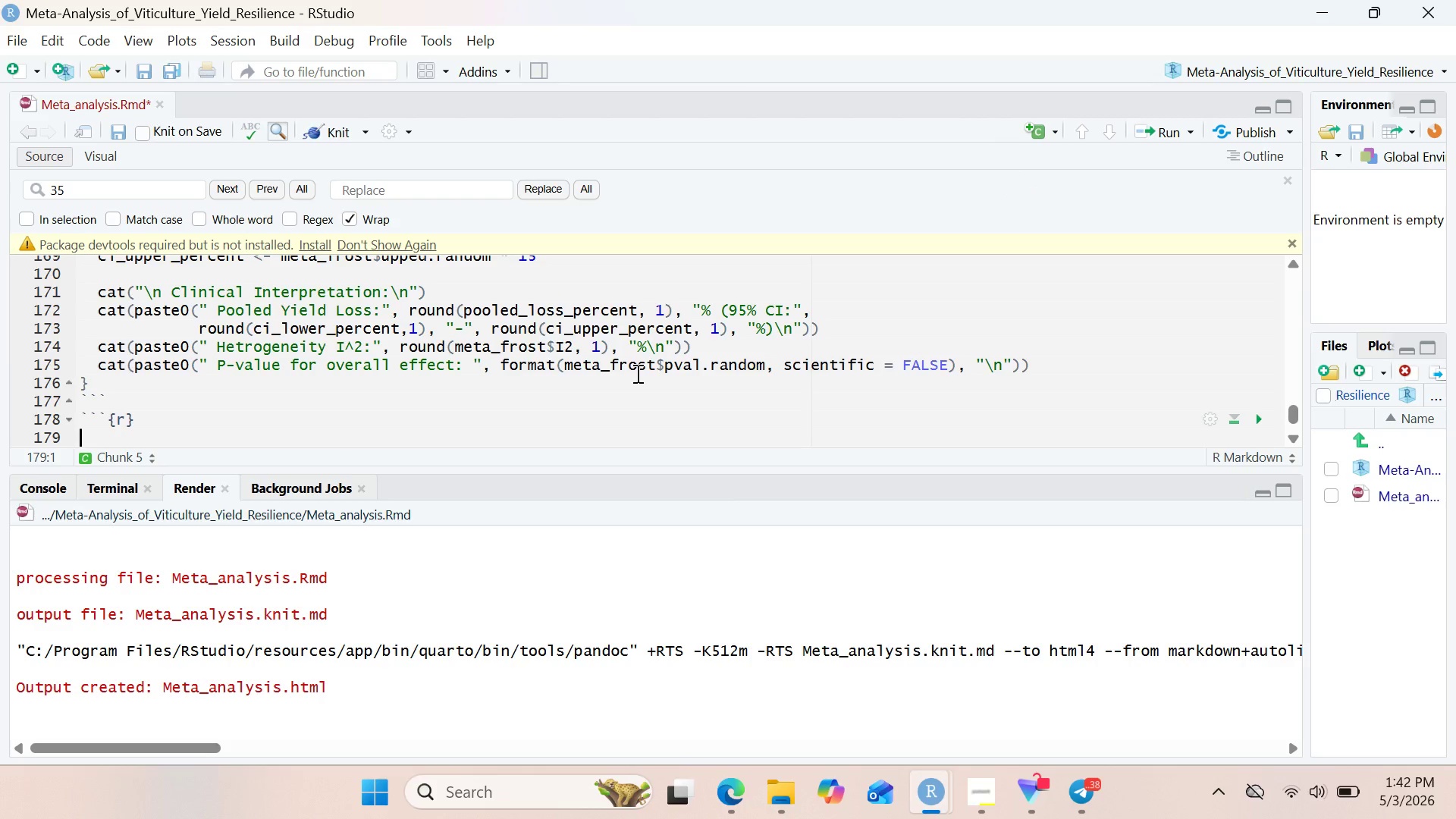 
type(# Heat Srt)
 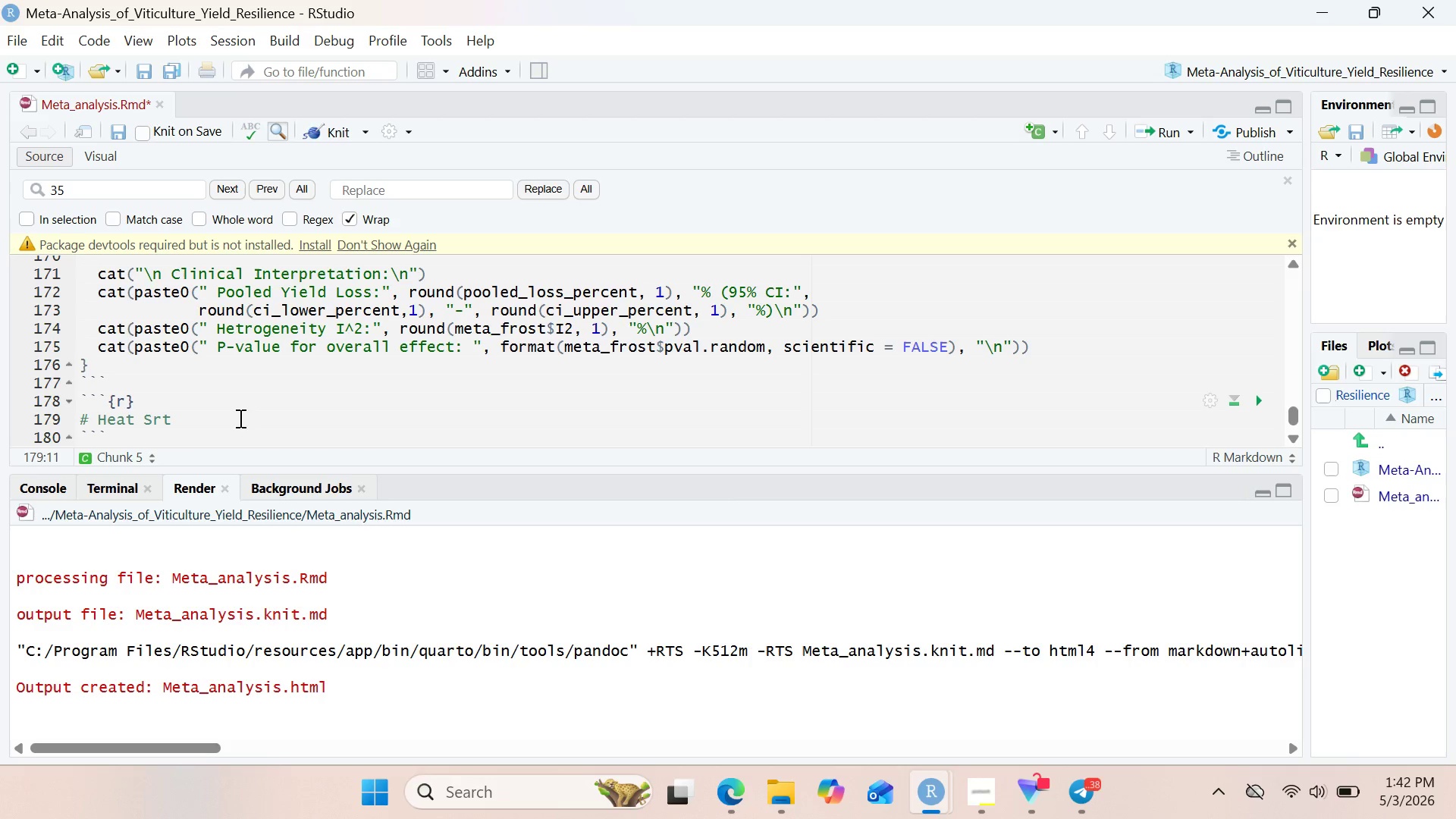 
wait(35.75)
 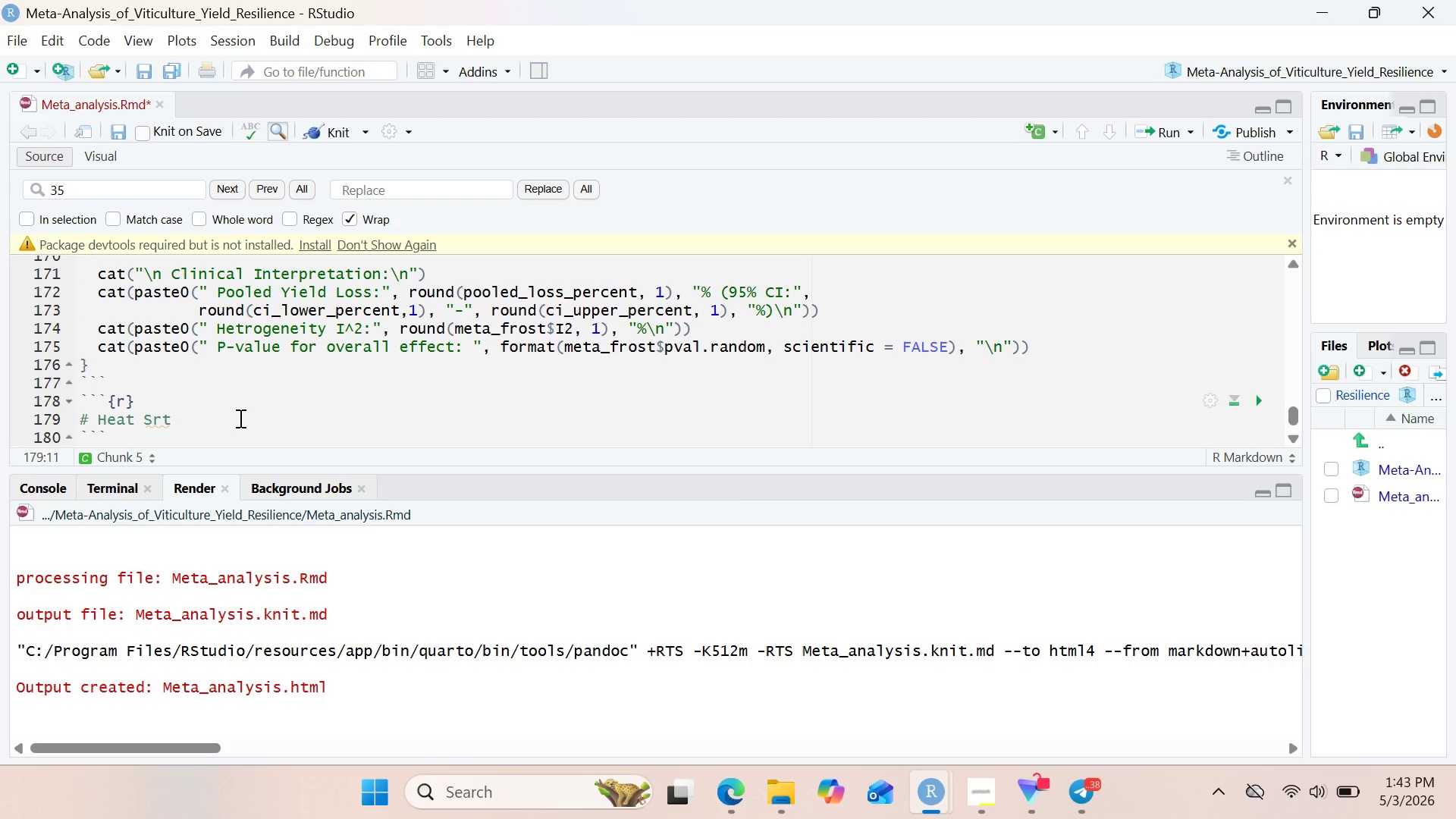 
key(Backspace)
key(Backspace)
type(tress MEta )
key(Backspace)
type(-Analy)
 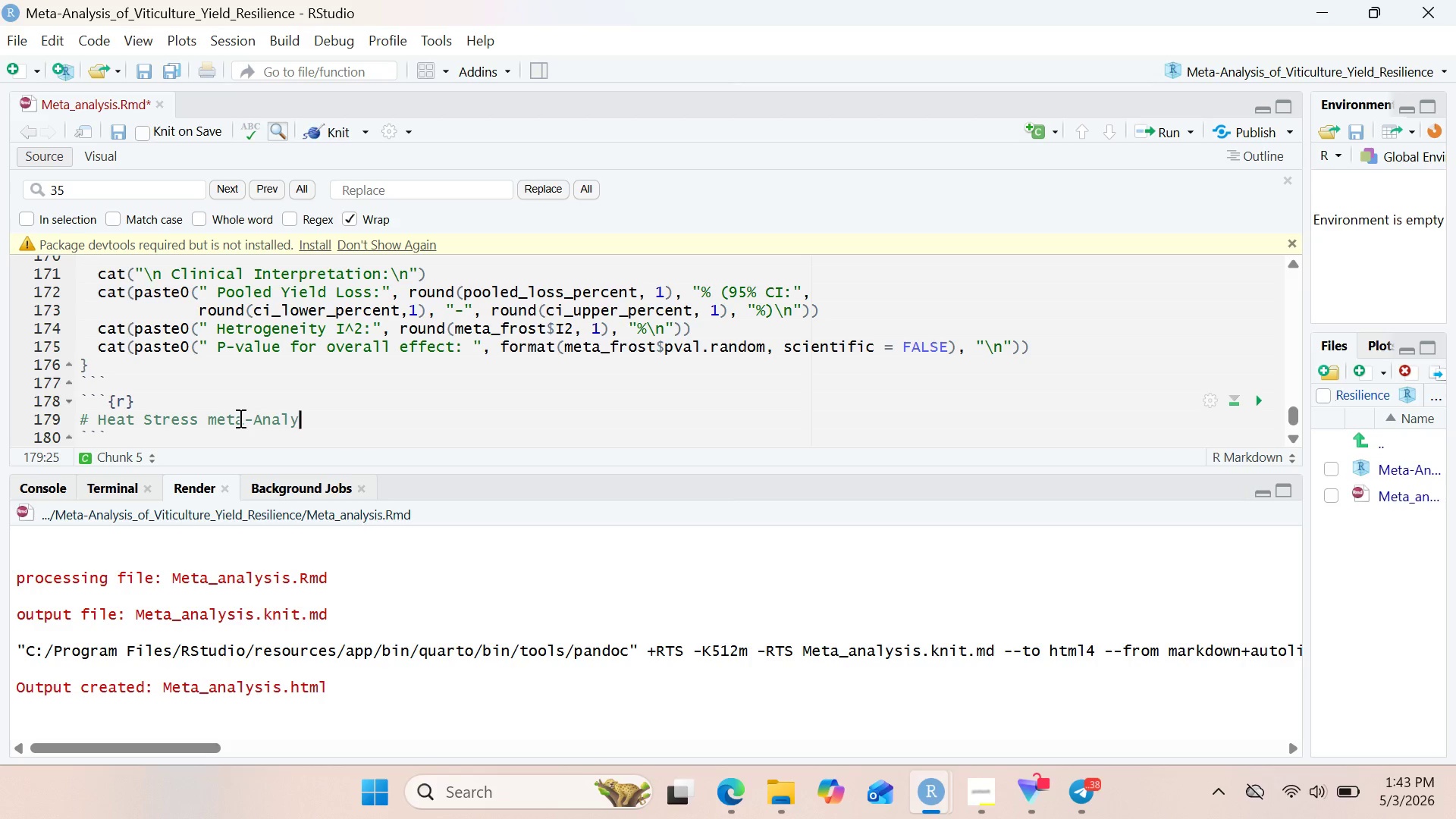 
wait(22.61)
 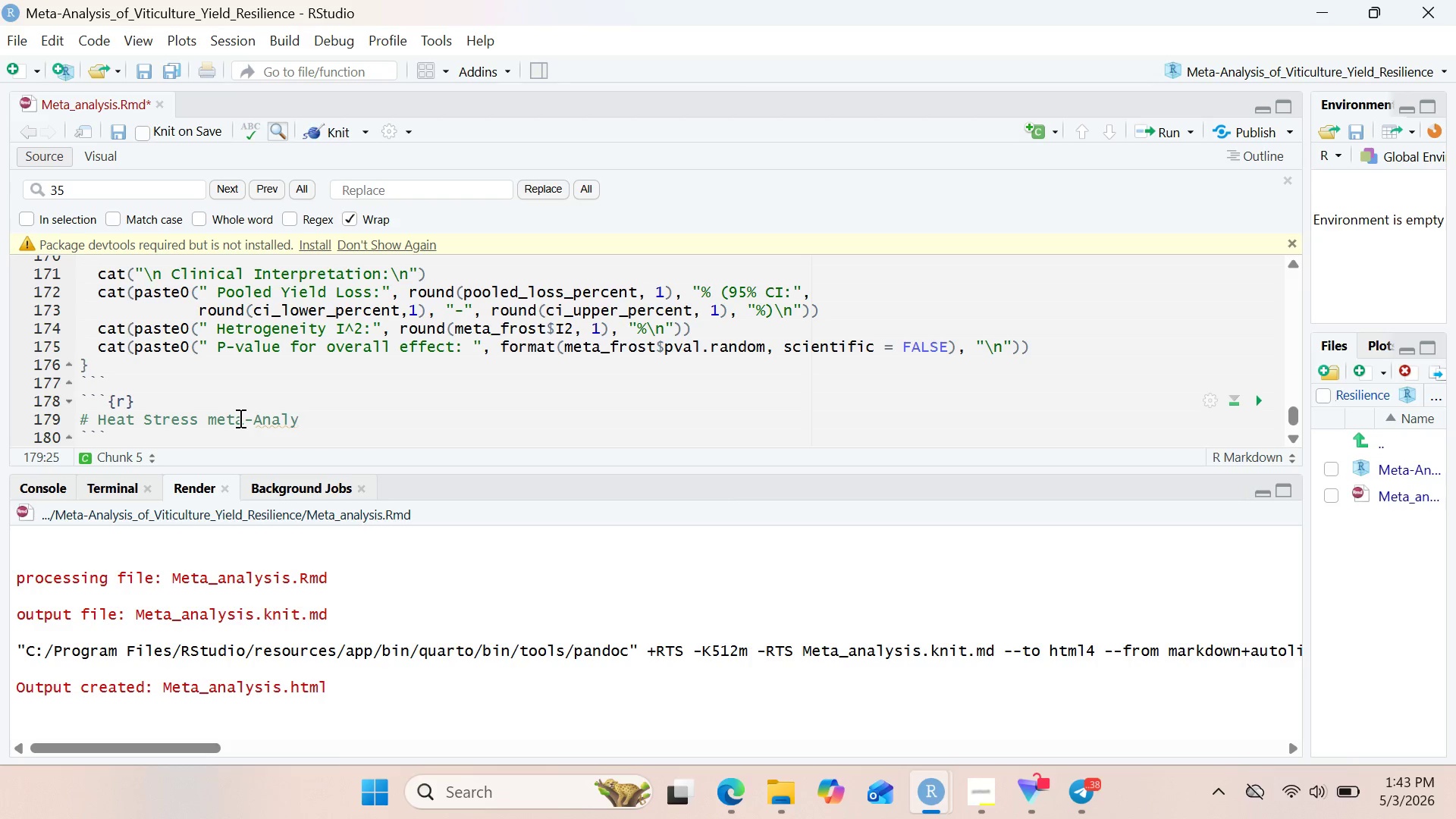 
type(sis)
 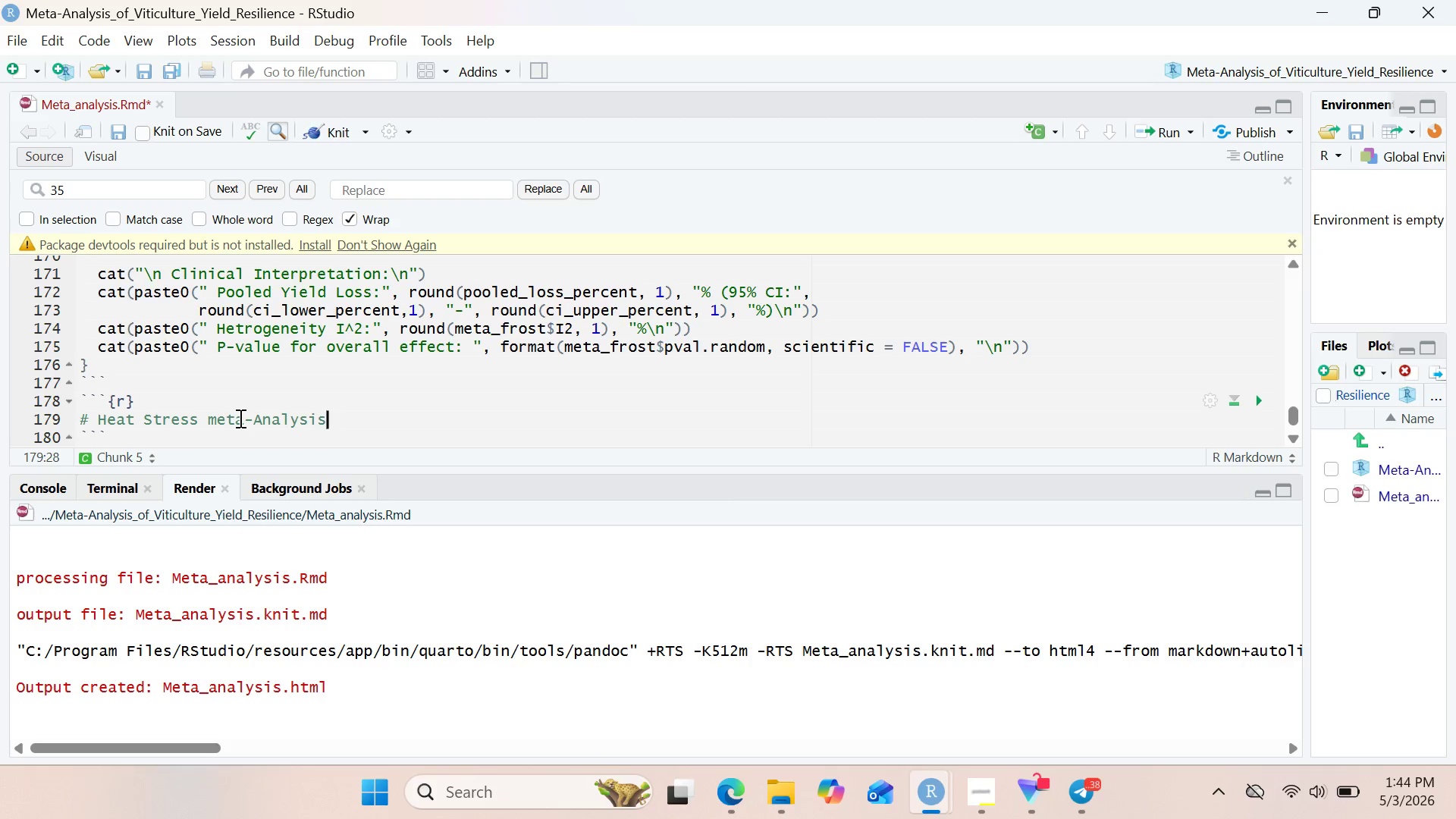 
wait(27.34)
 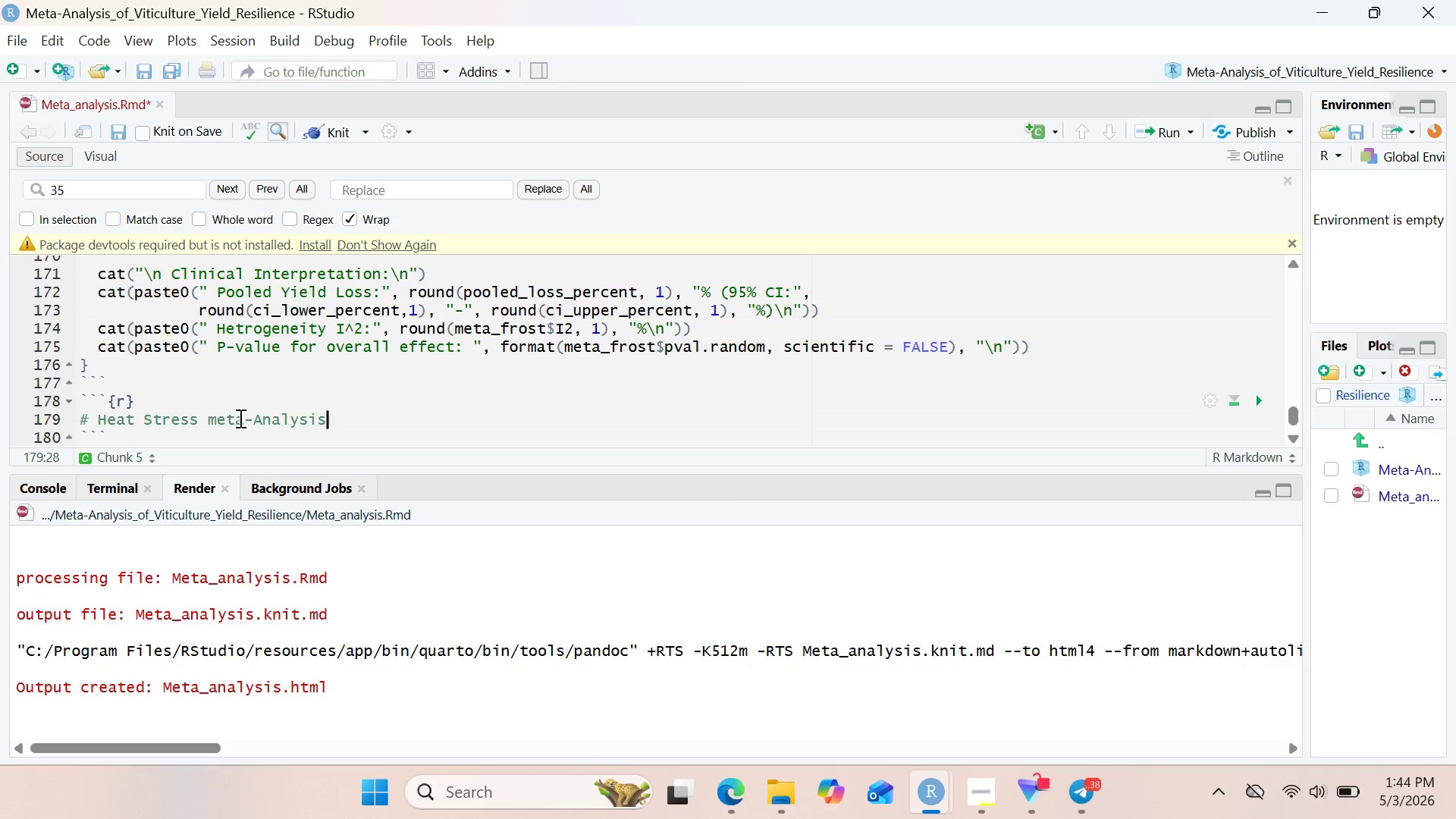 
key(Enter)
 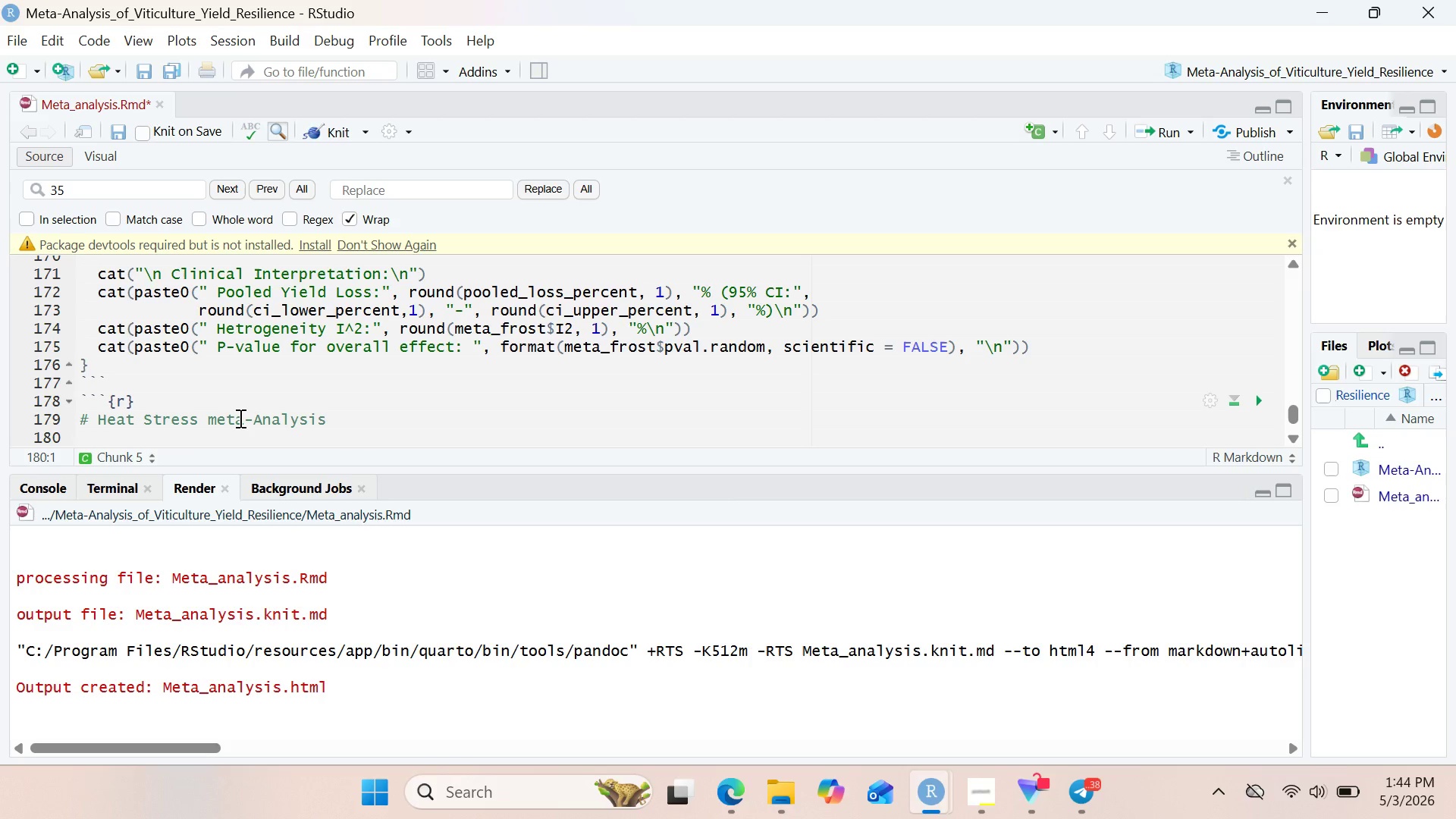 
type(if)
 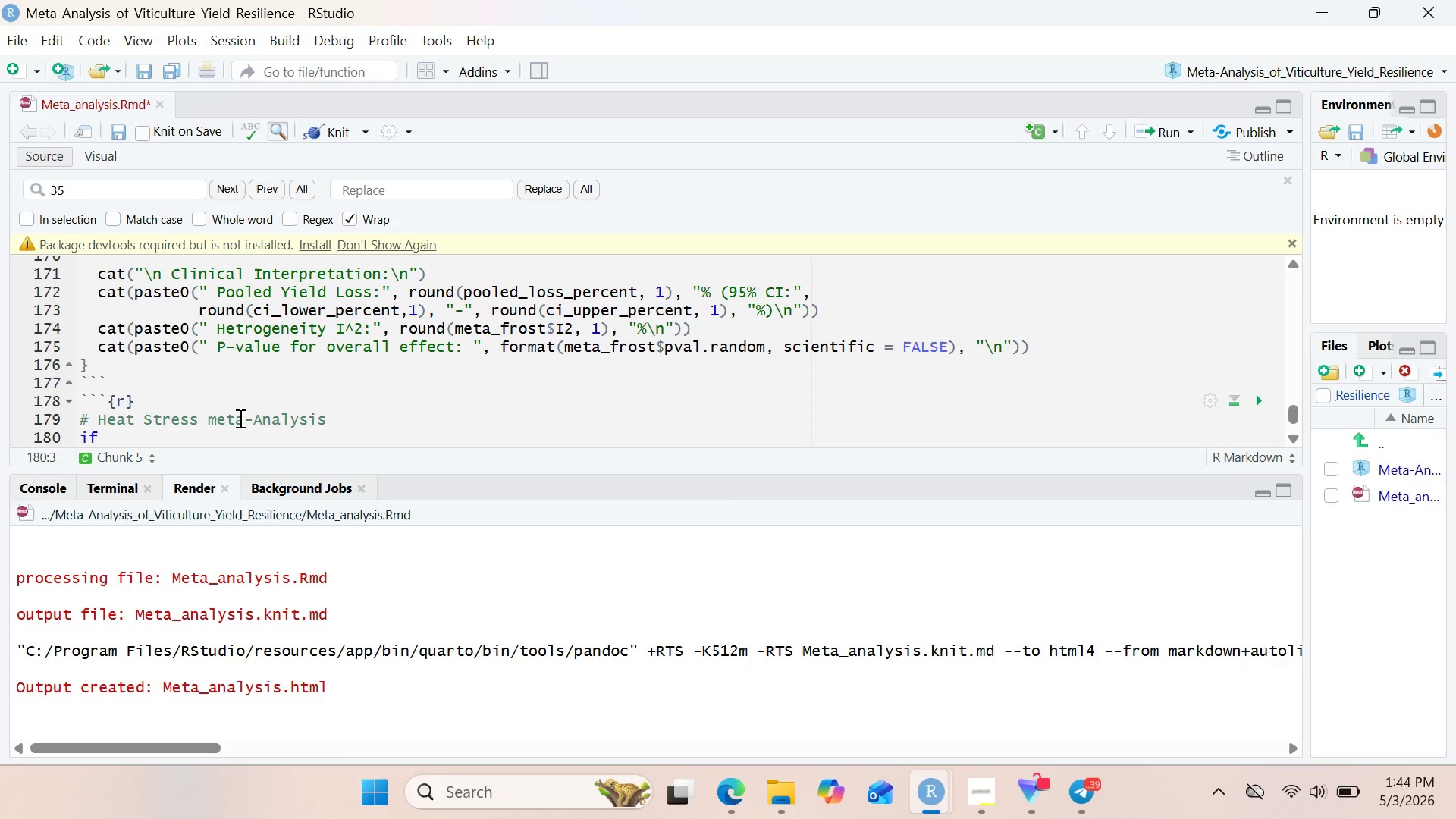 
wait(13.06)
 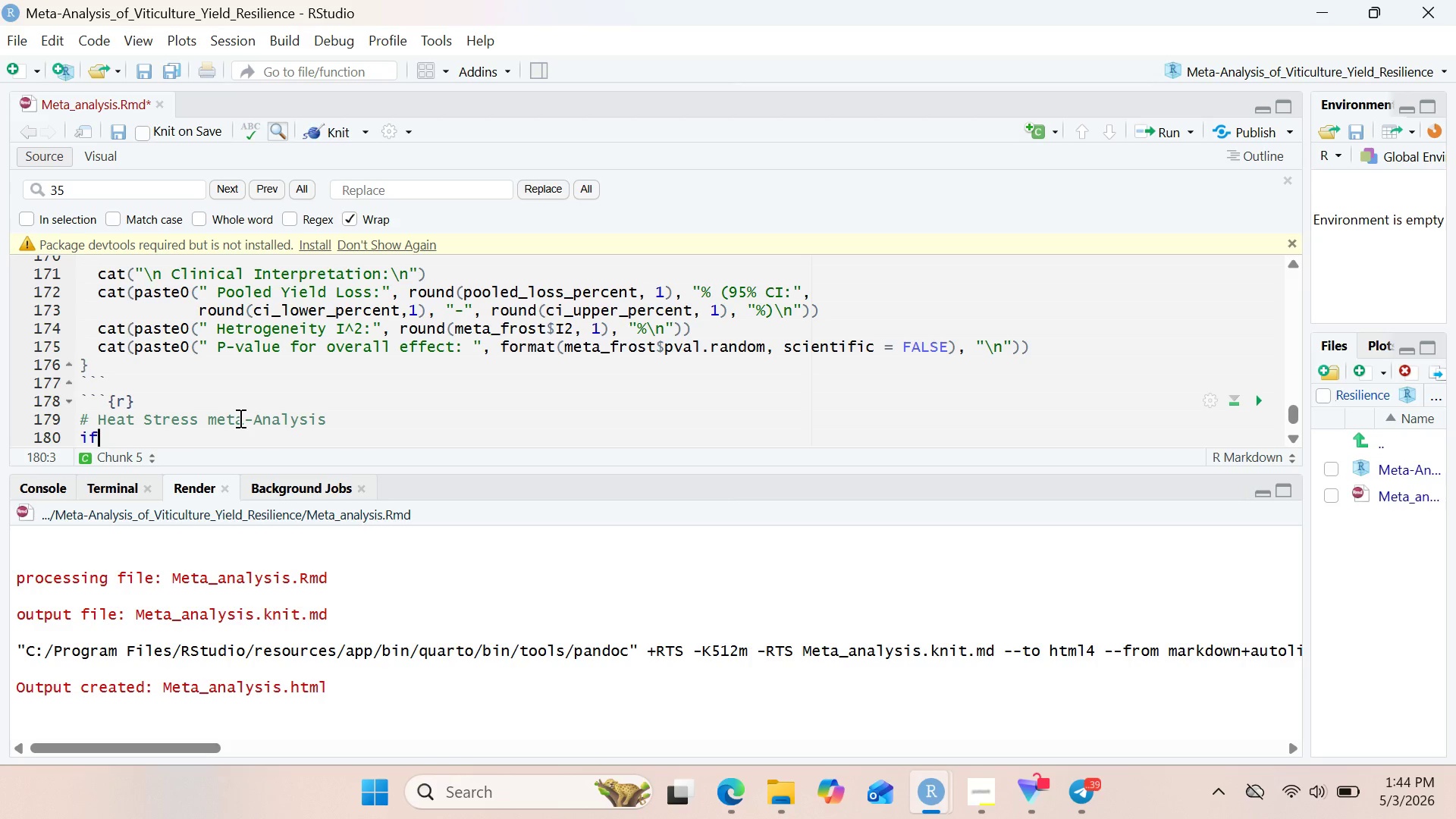 
type((nrow)
 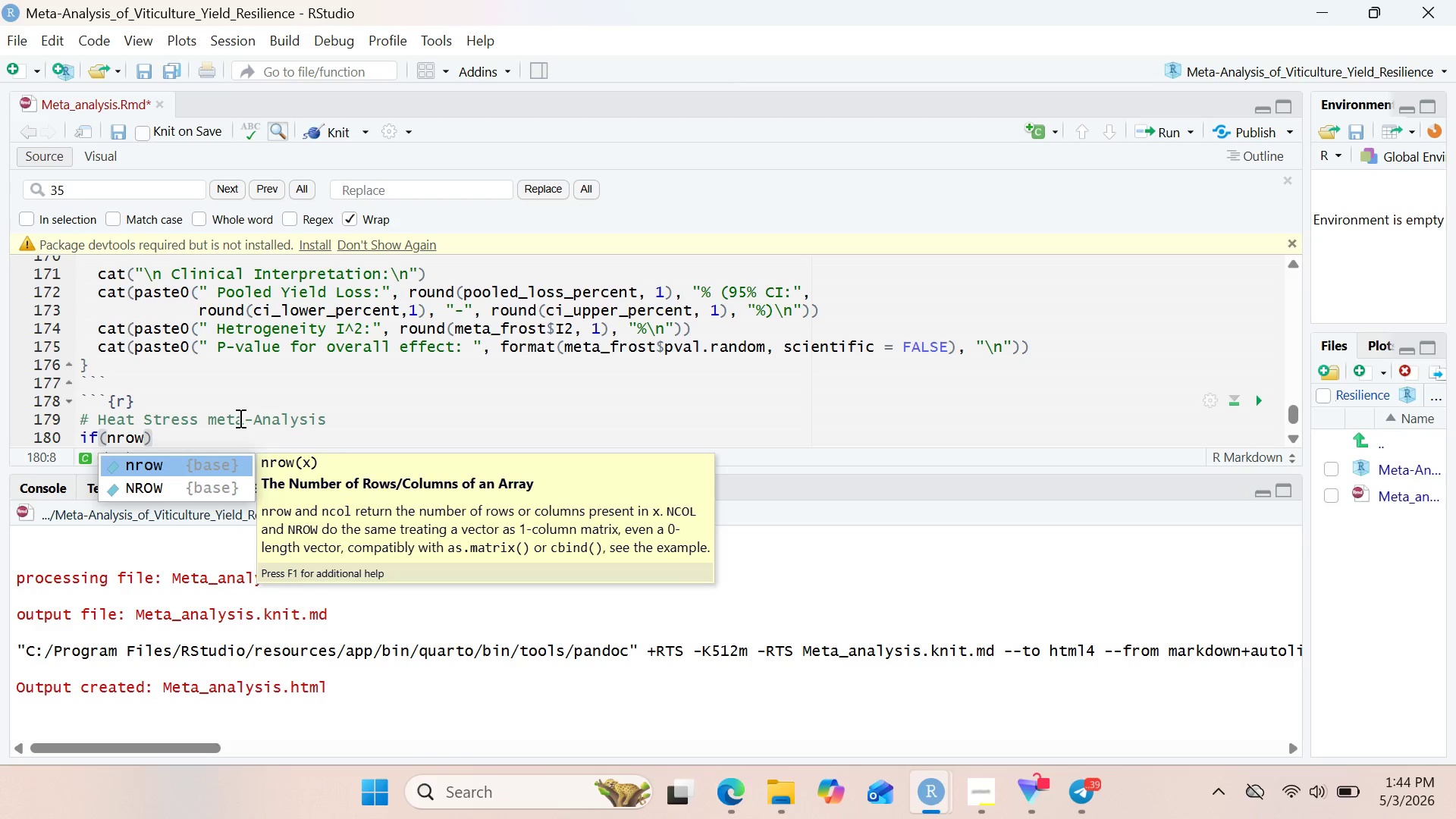 
key(Enter)
 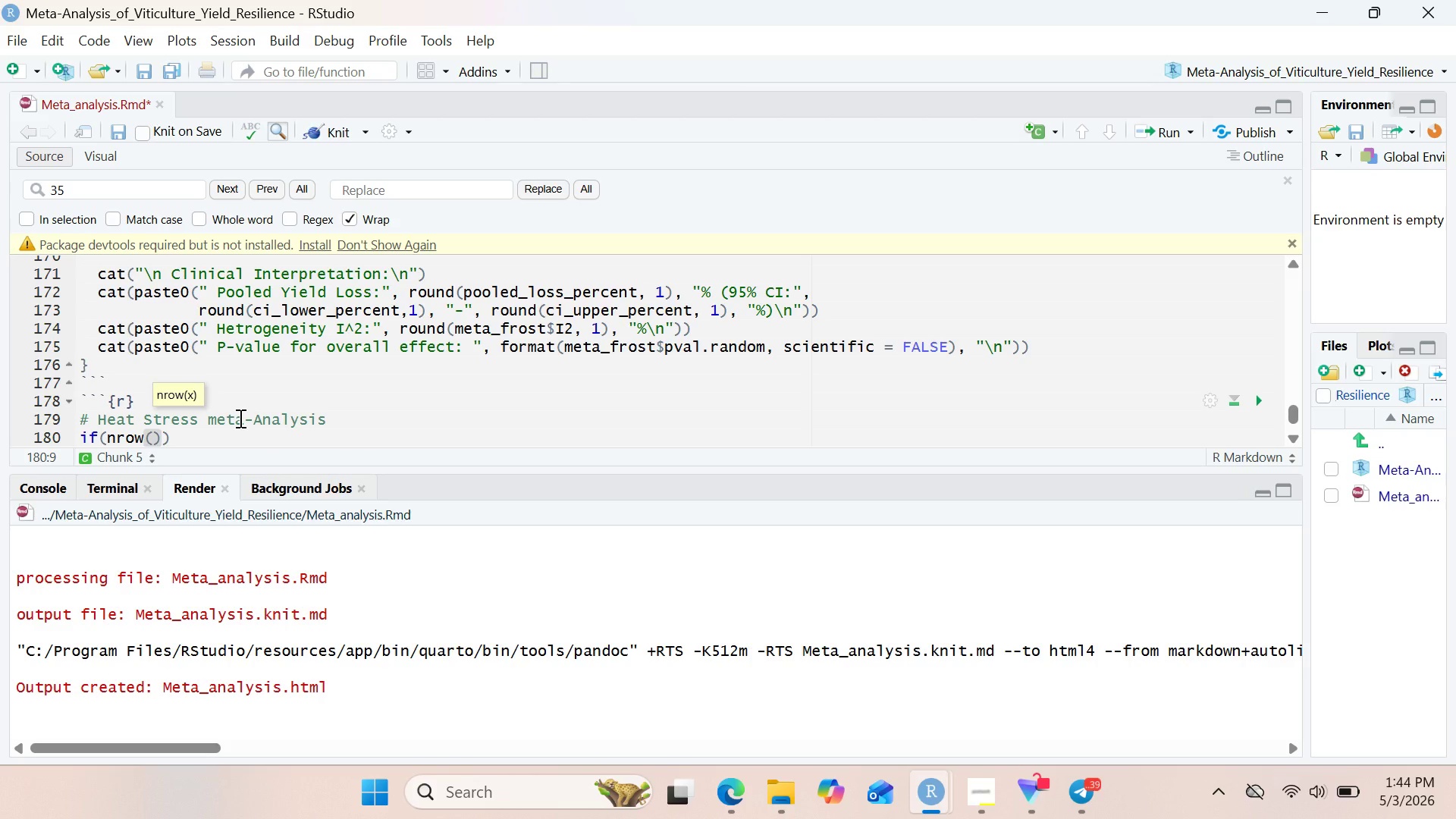 
type(heta_)
 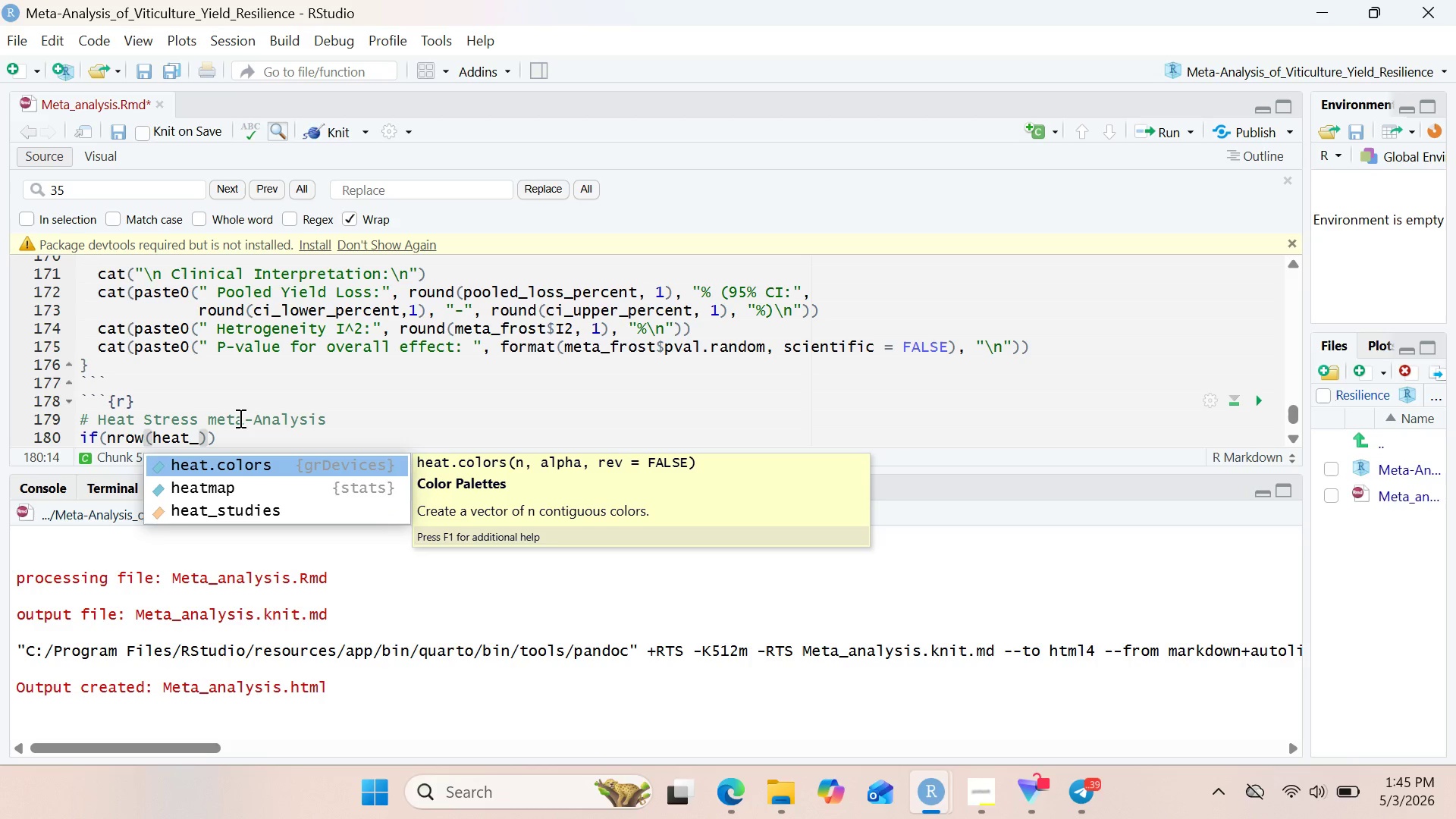 
key(ArrowDown)
 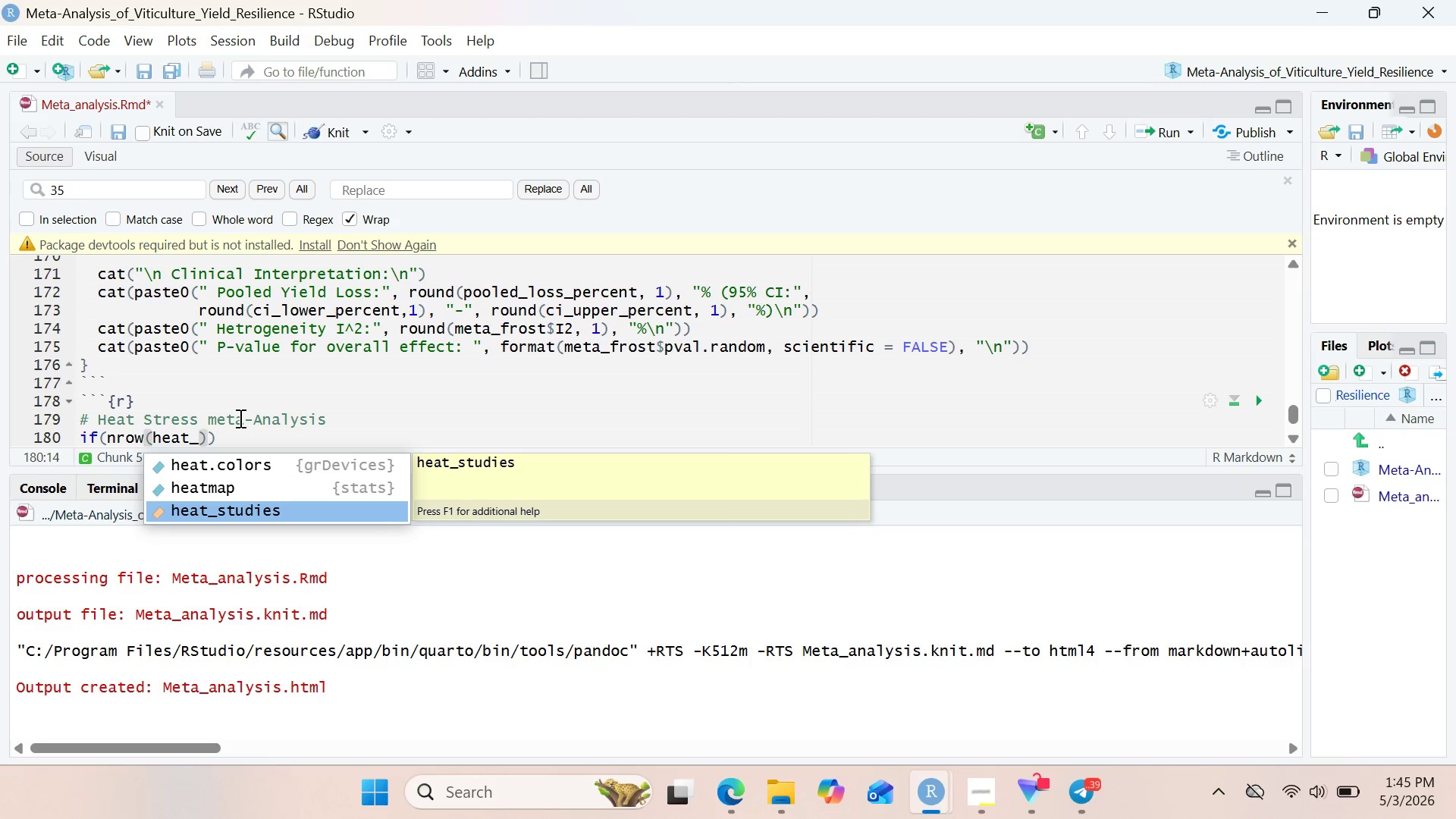 
key(ArrowDown)
 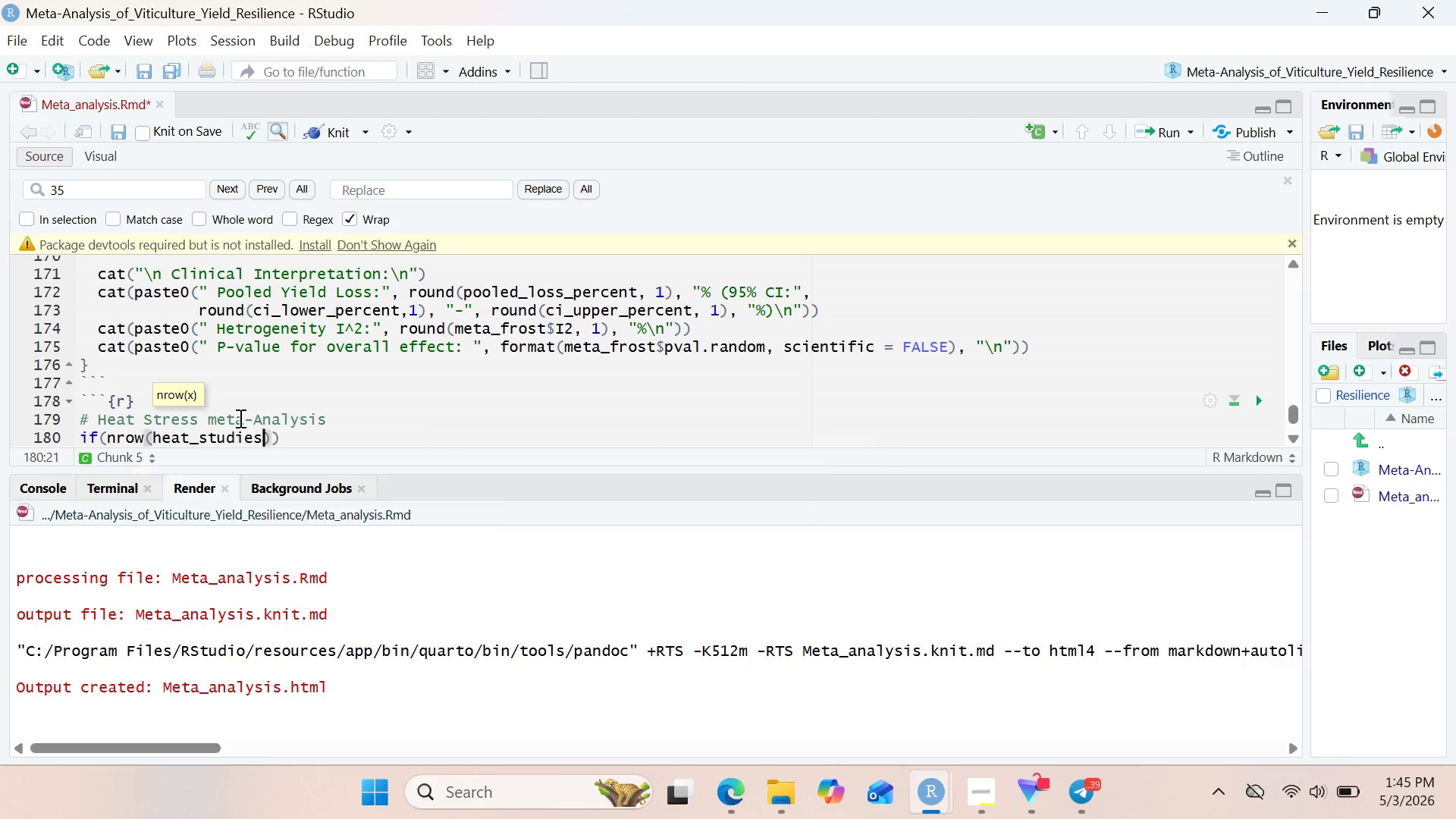 
key(Enter)
 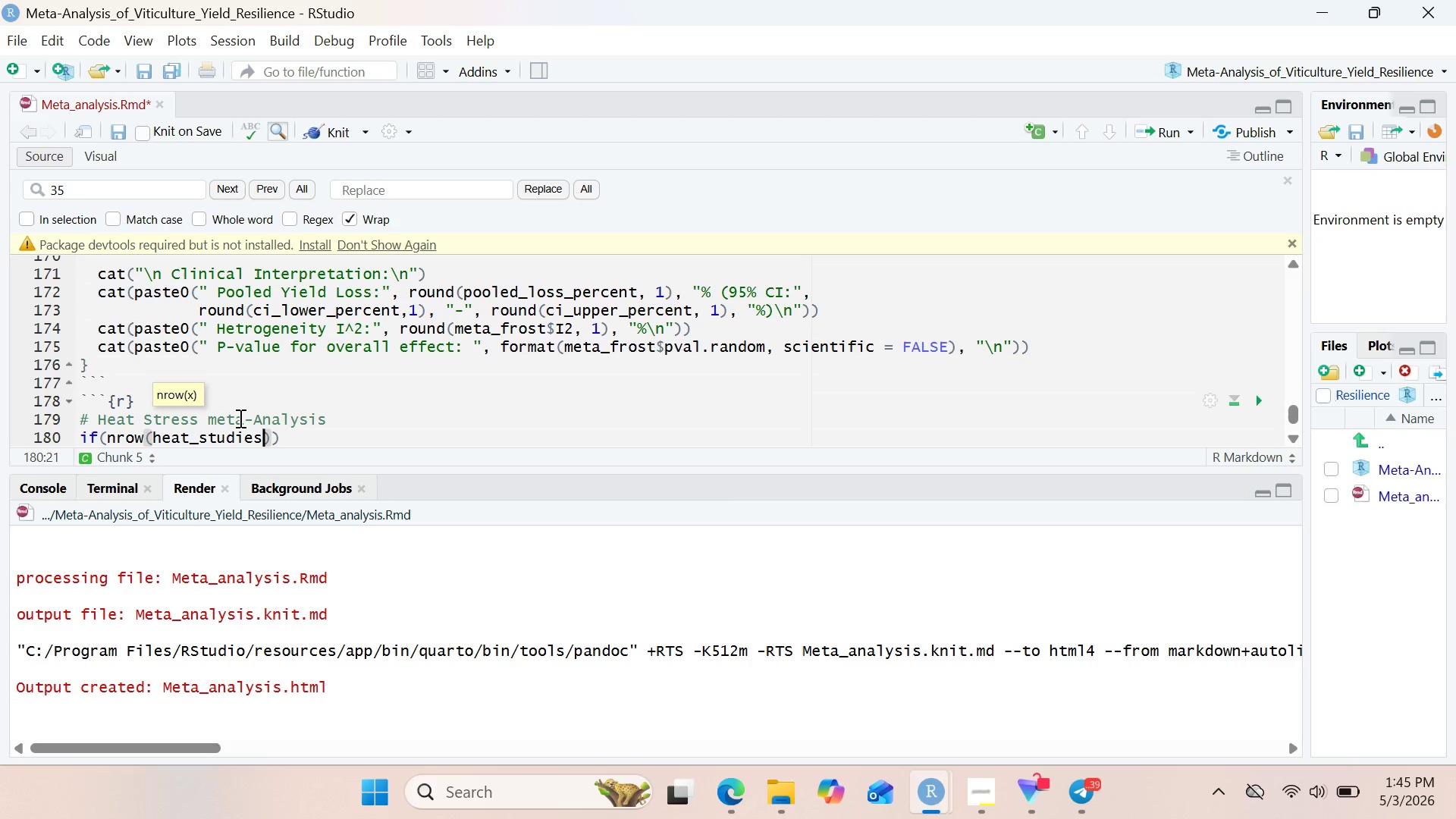 
wait(36.44)
 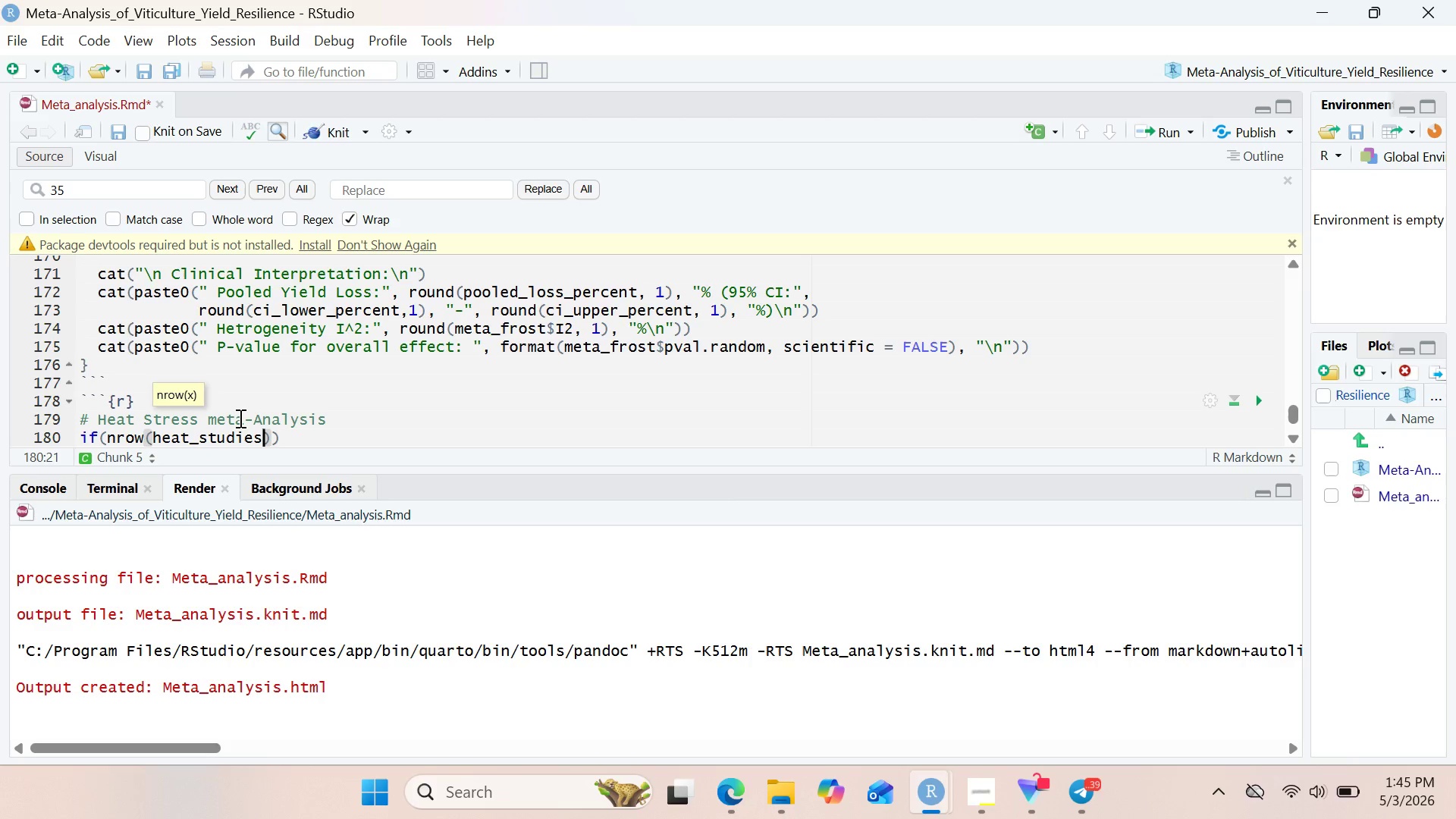 
key(ArrowRight)
 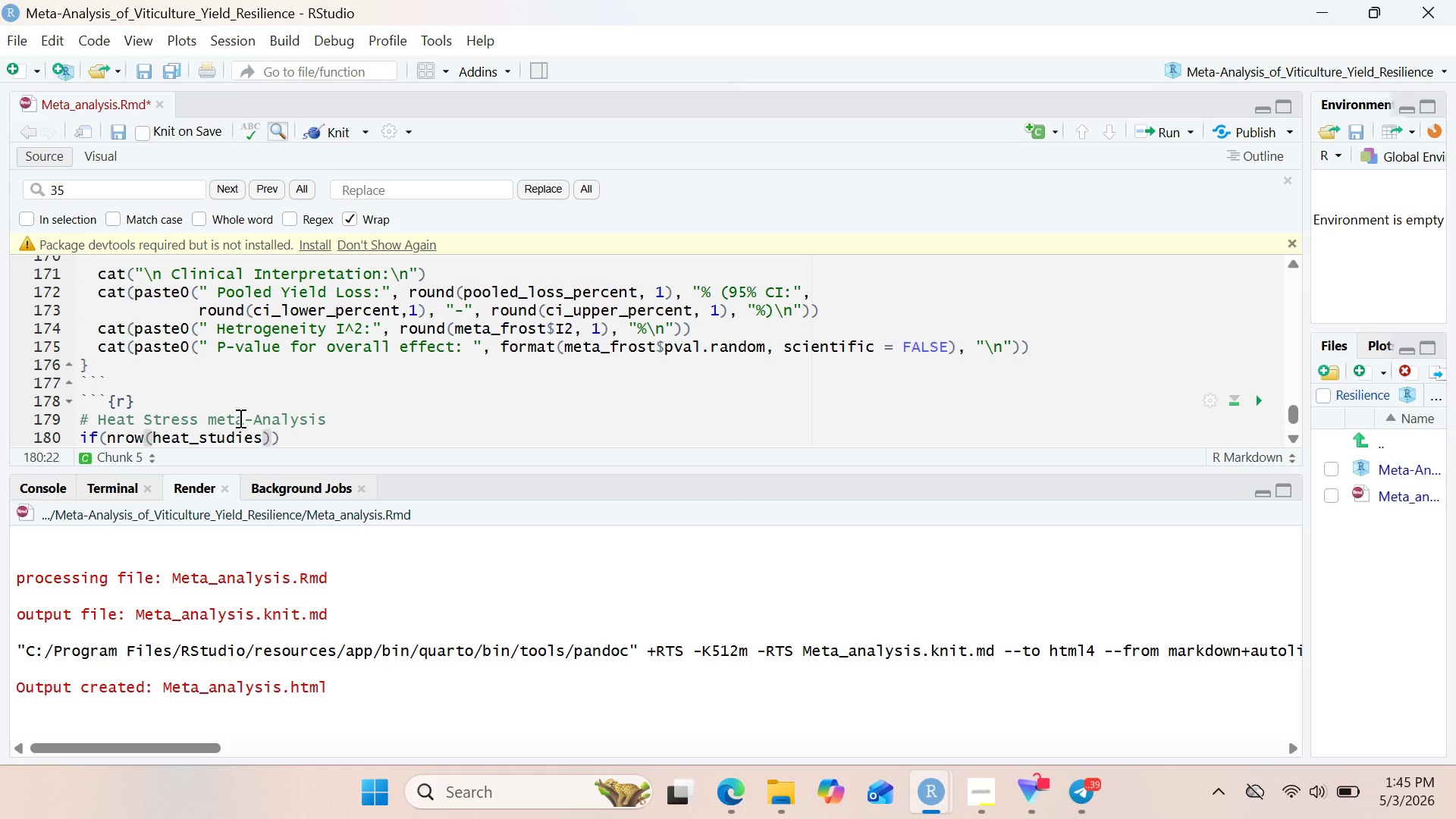 
key(Space)
 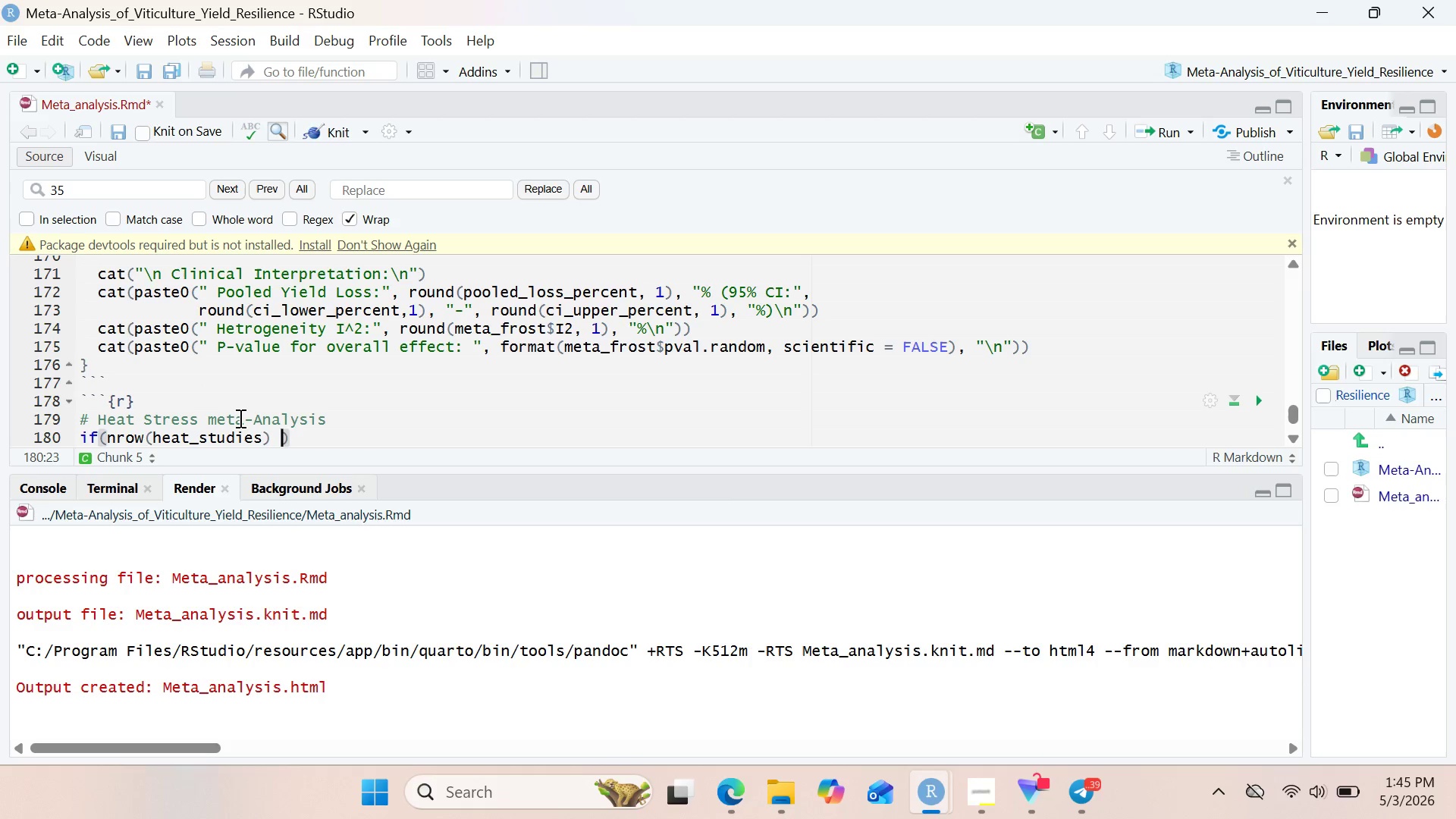 
key(Shift+Period)
 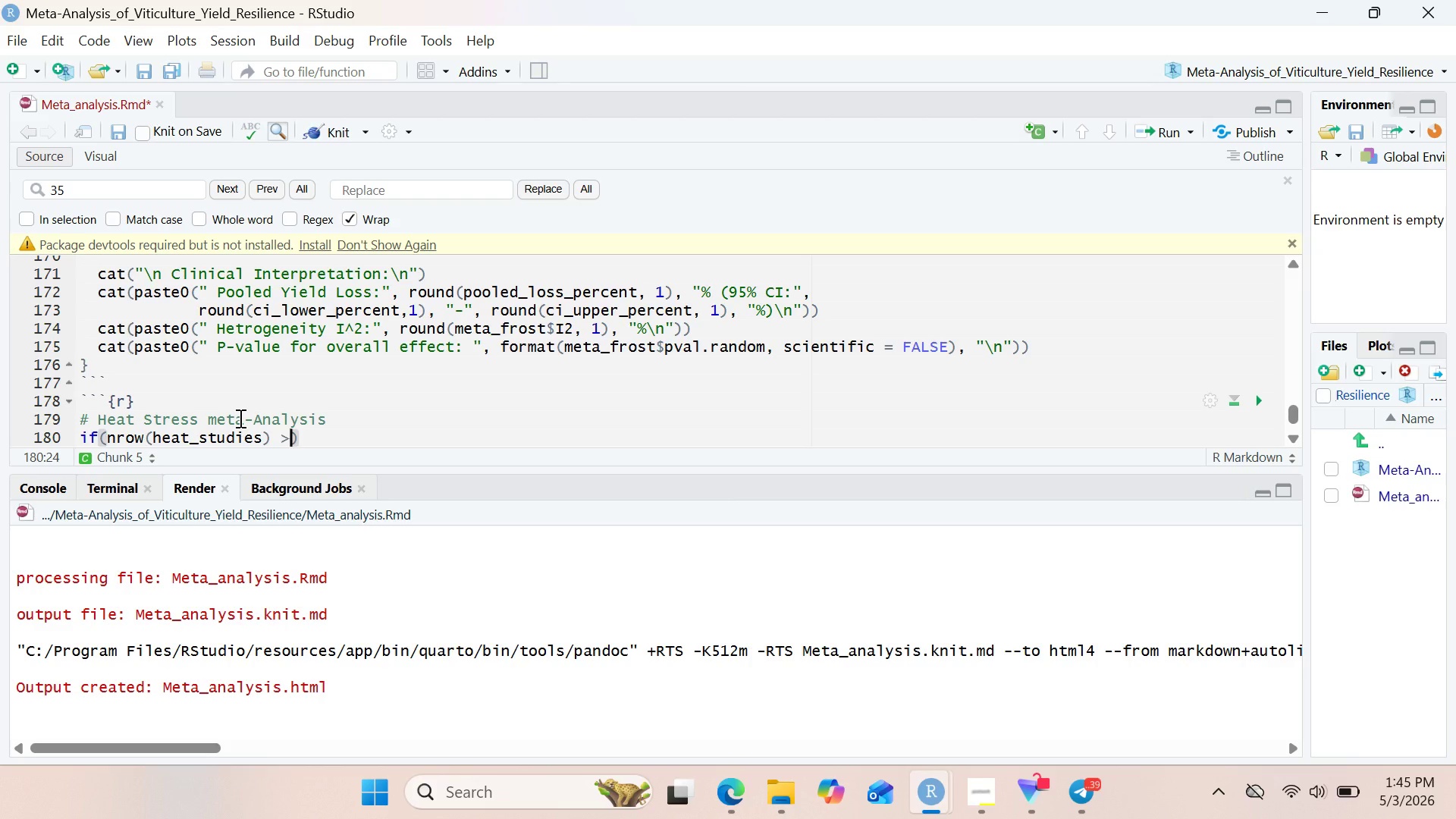 
key(Equal)
 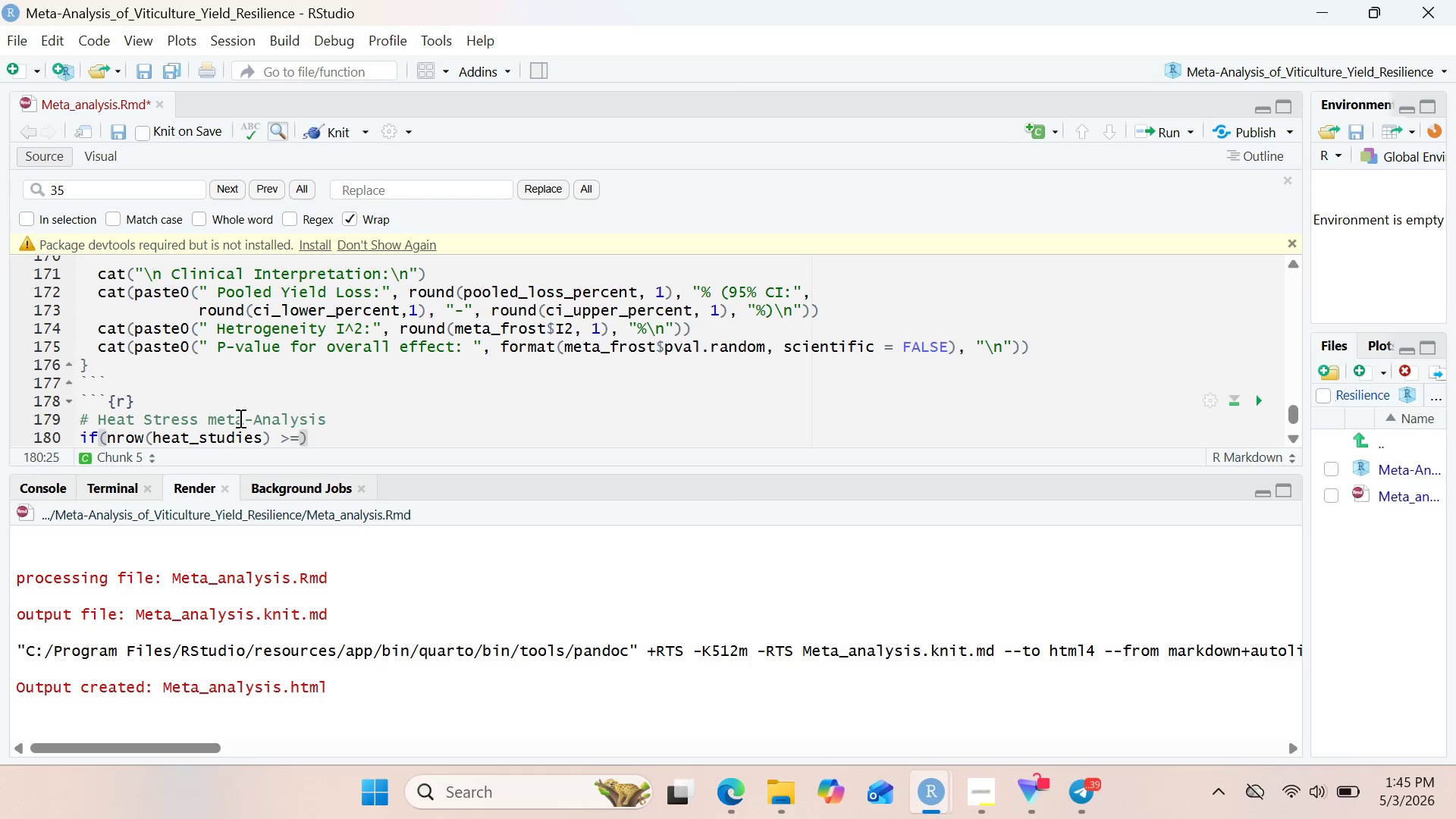 
key(Space)
 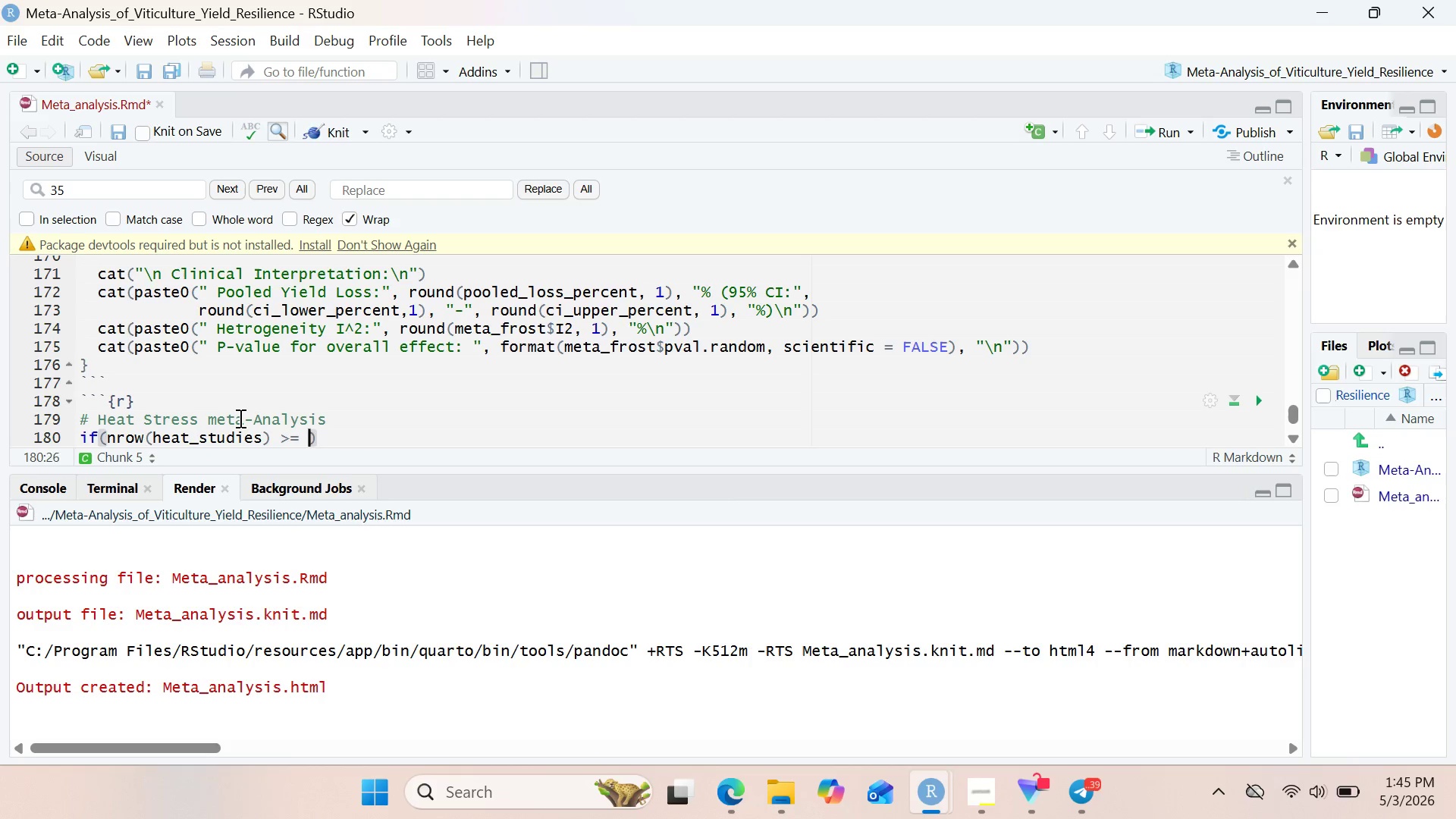 
key(2)
 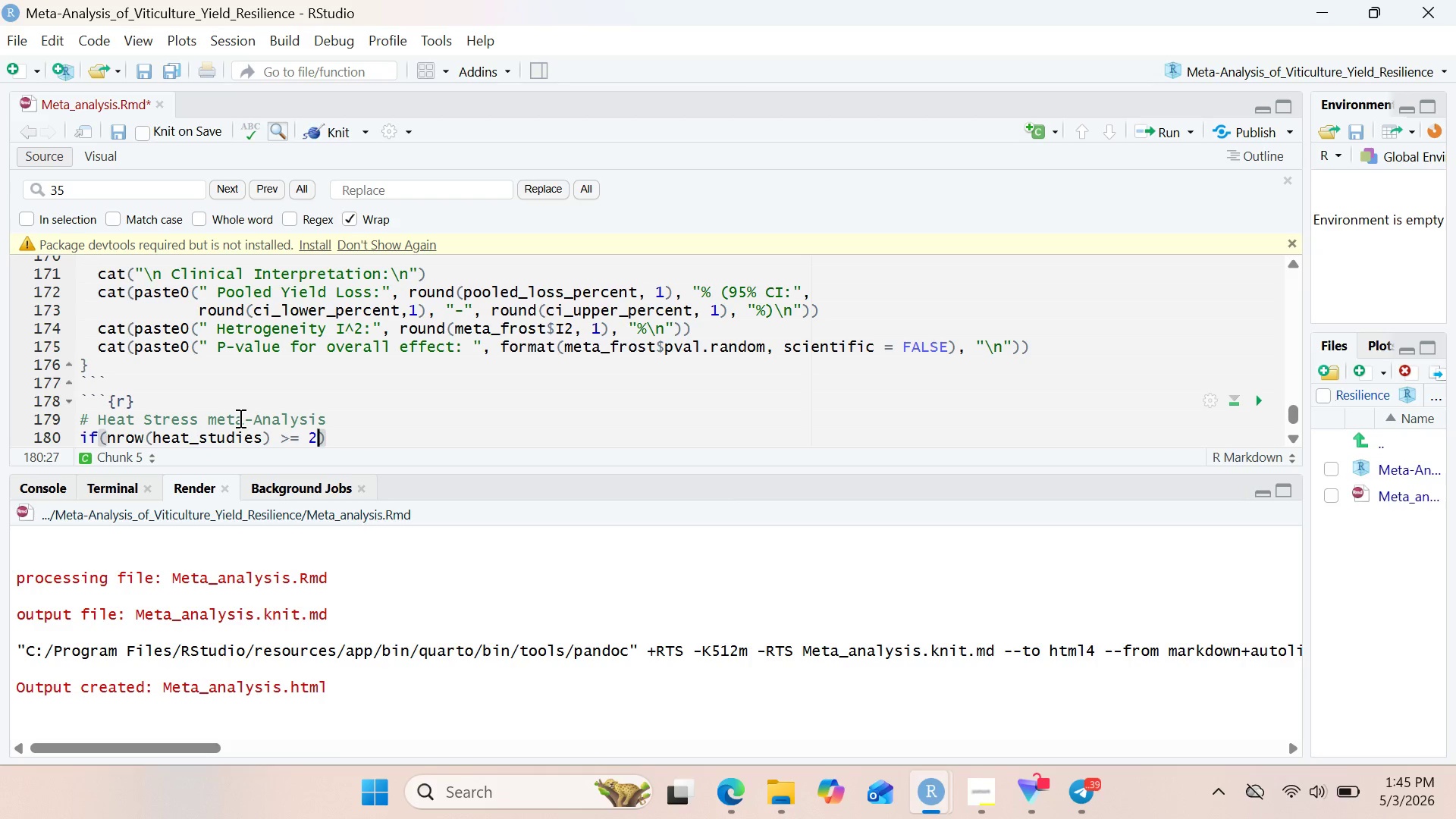 
key(ArrowRight)
 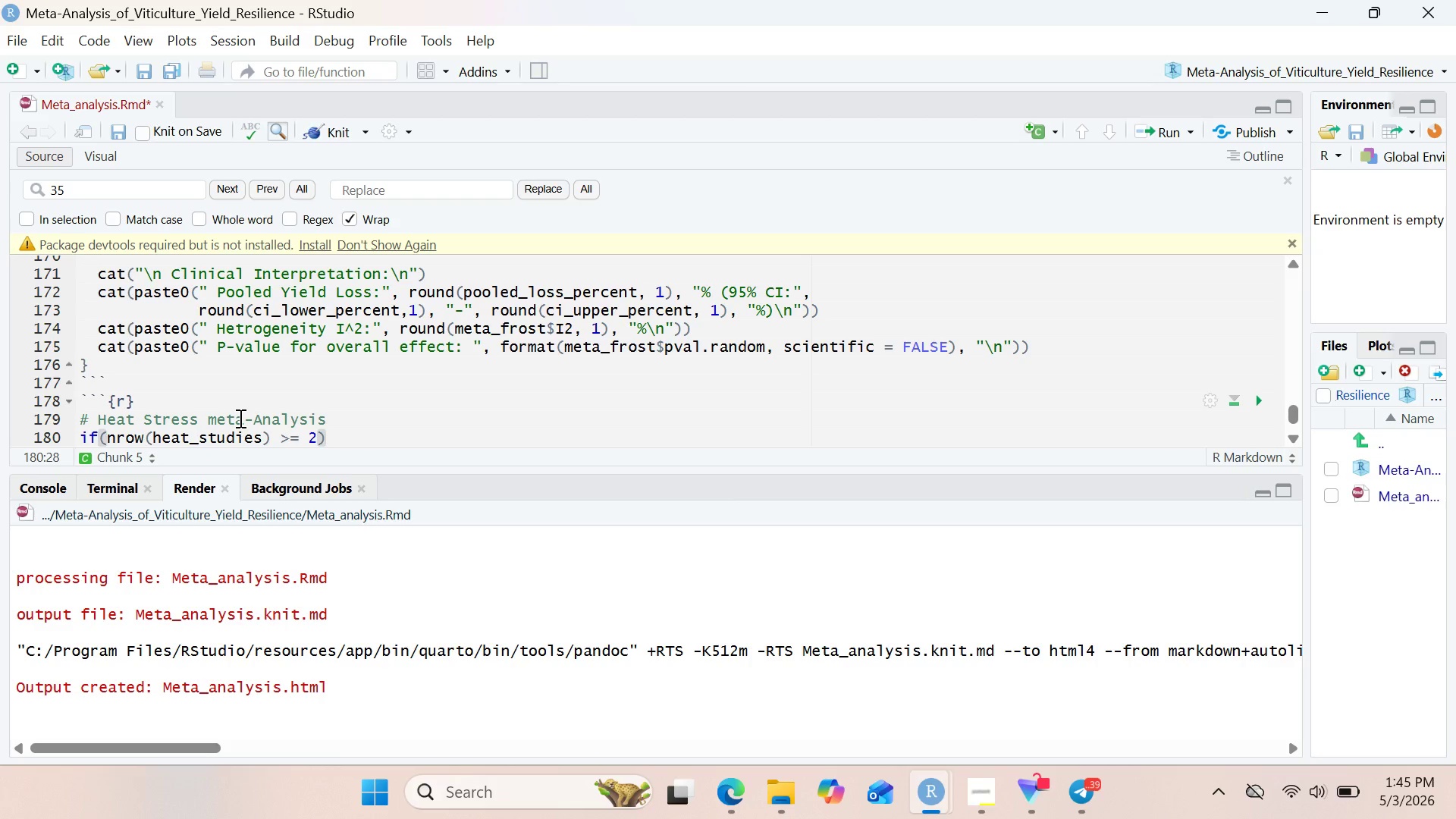 
key(Shift+ShiftRight)
 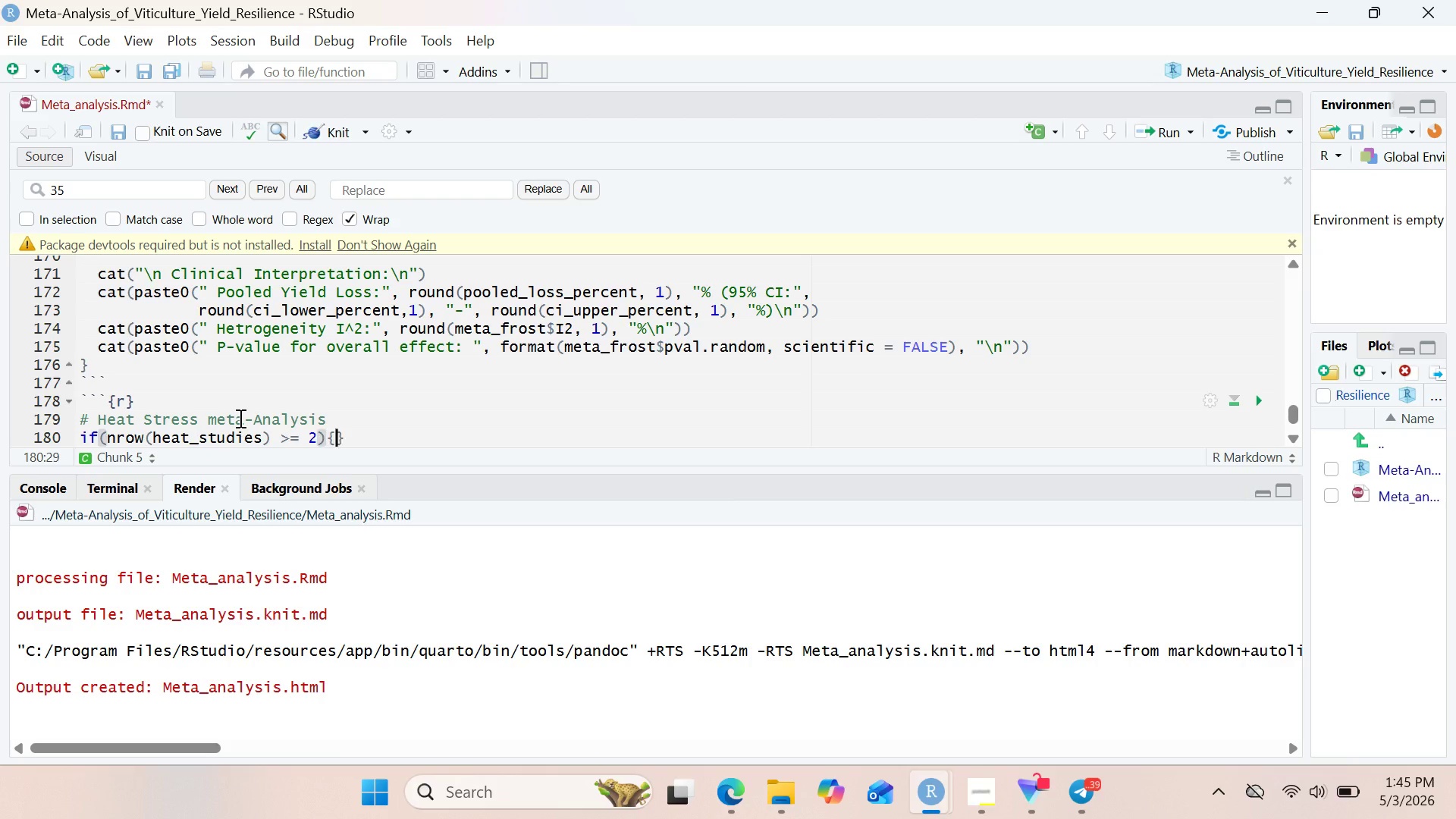 
key(Shift+BracketLeft)
 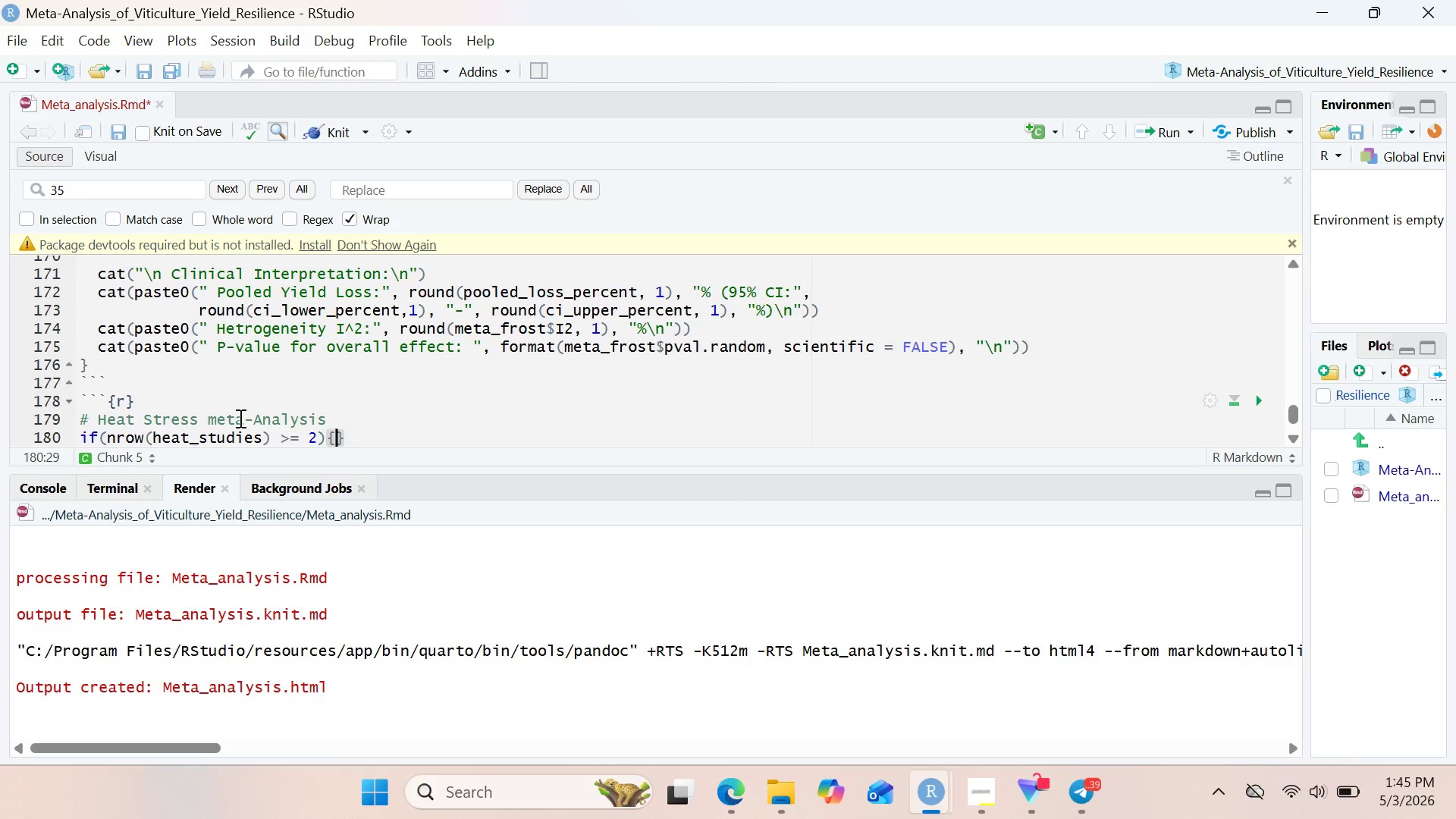 
key(Enter)
 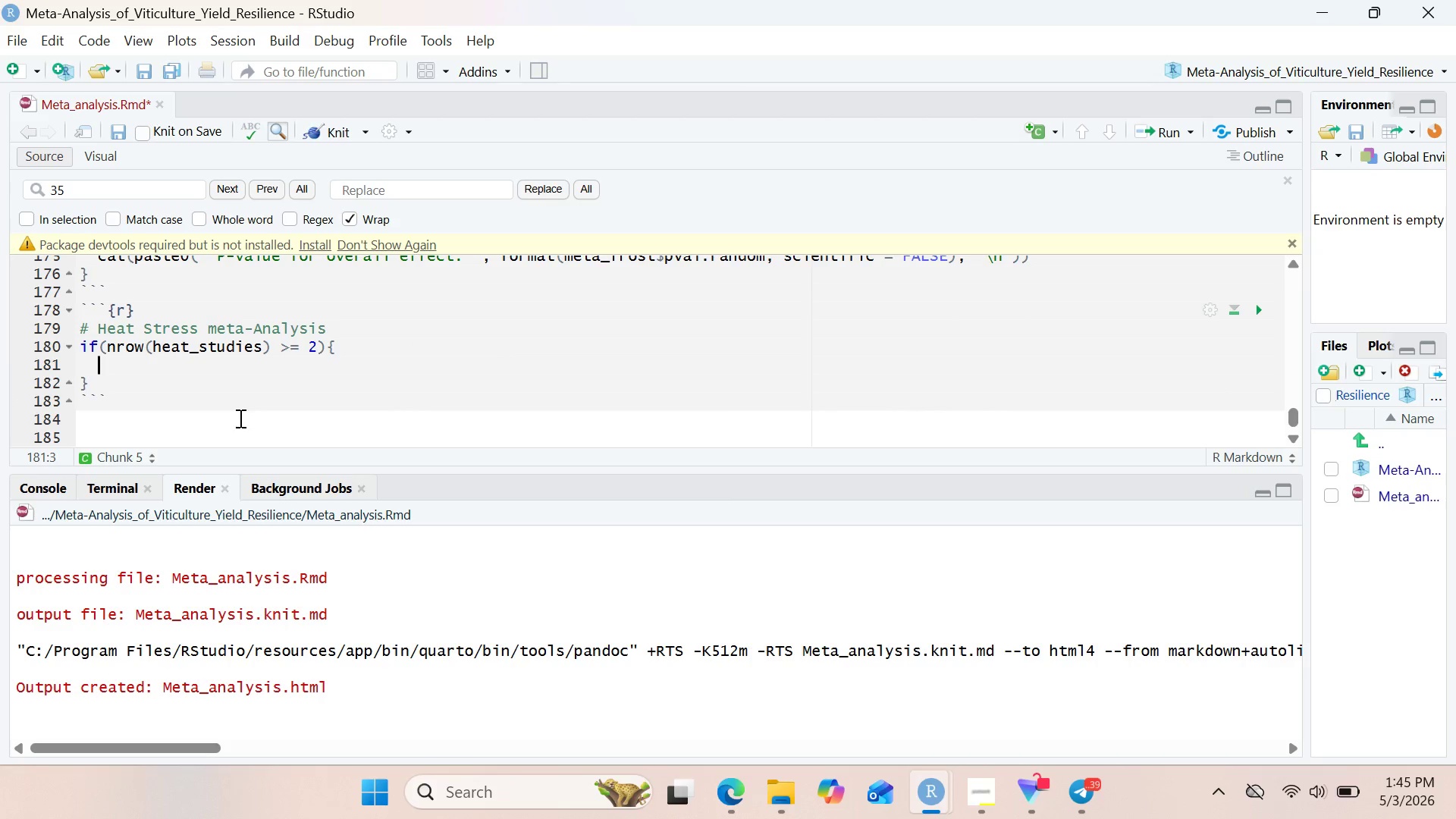 
type(meta)
 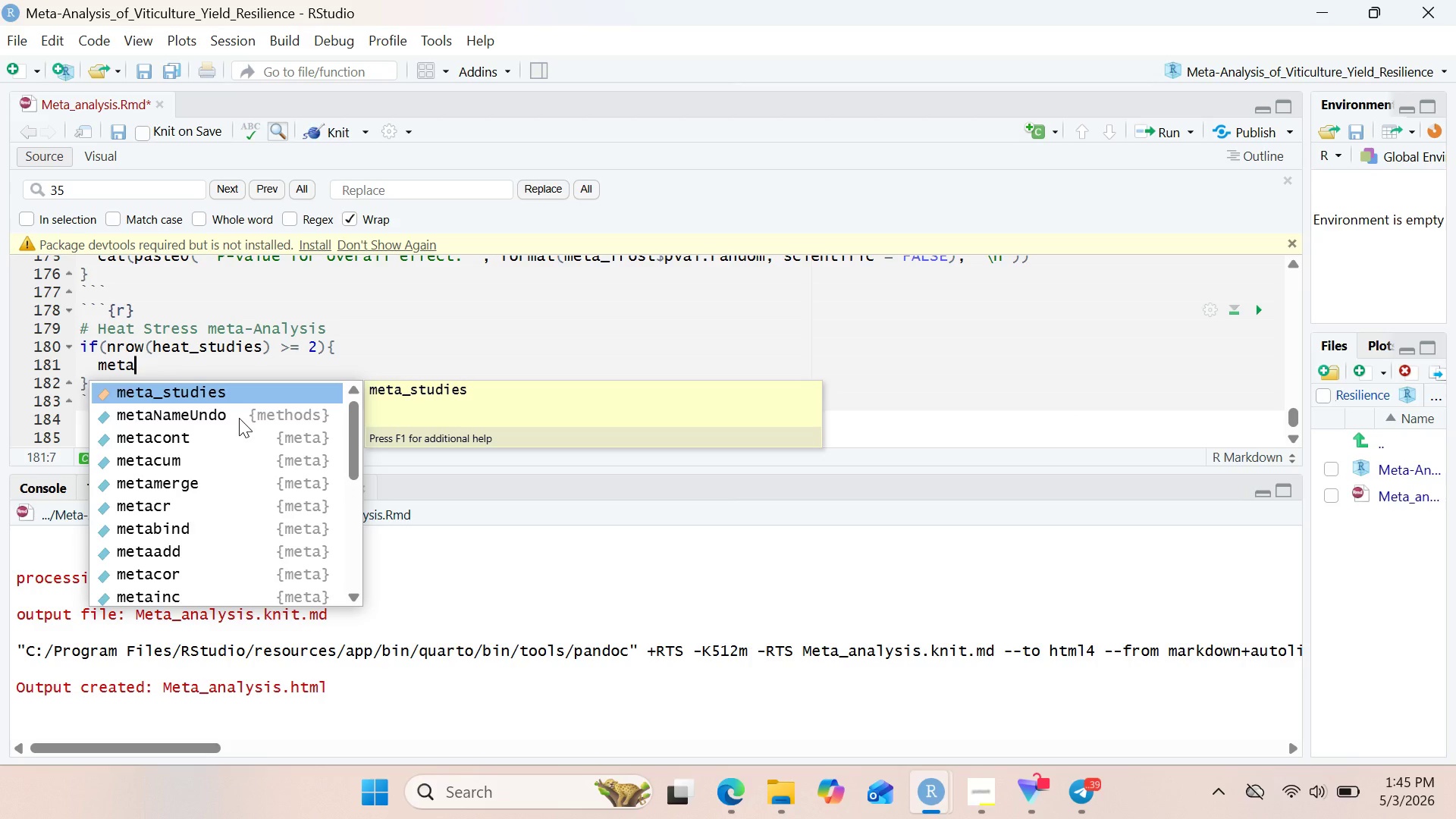 
key(Shift+Minus)
 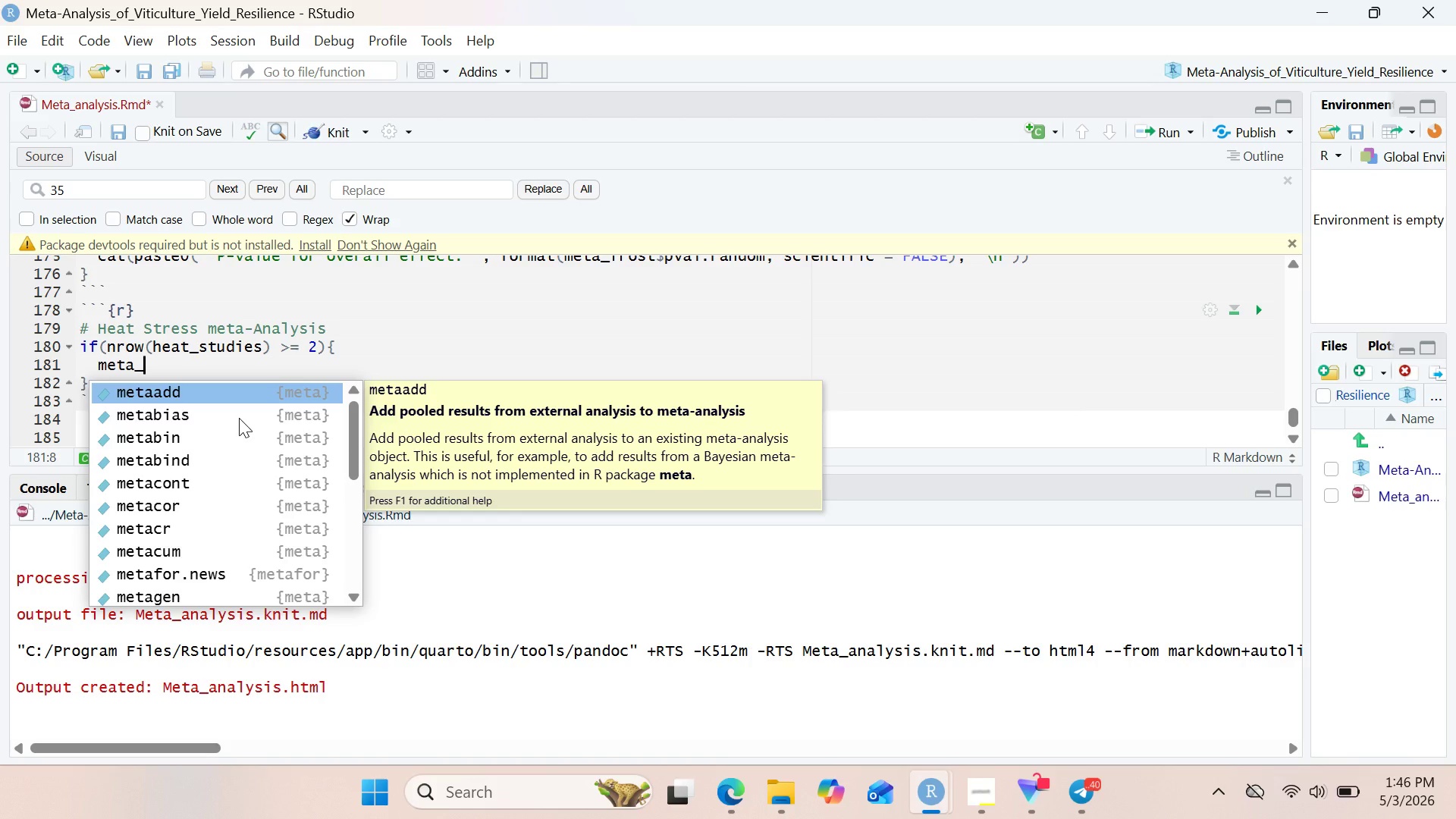 
wait(22.91)
 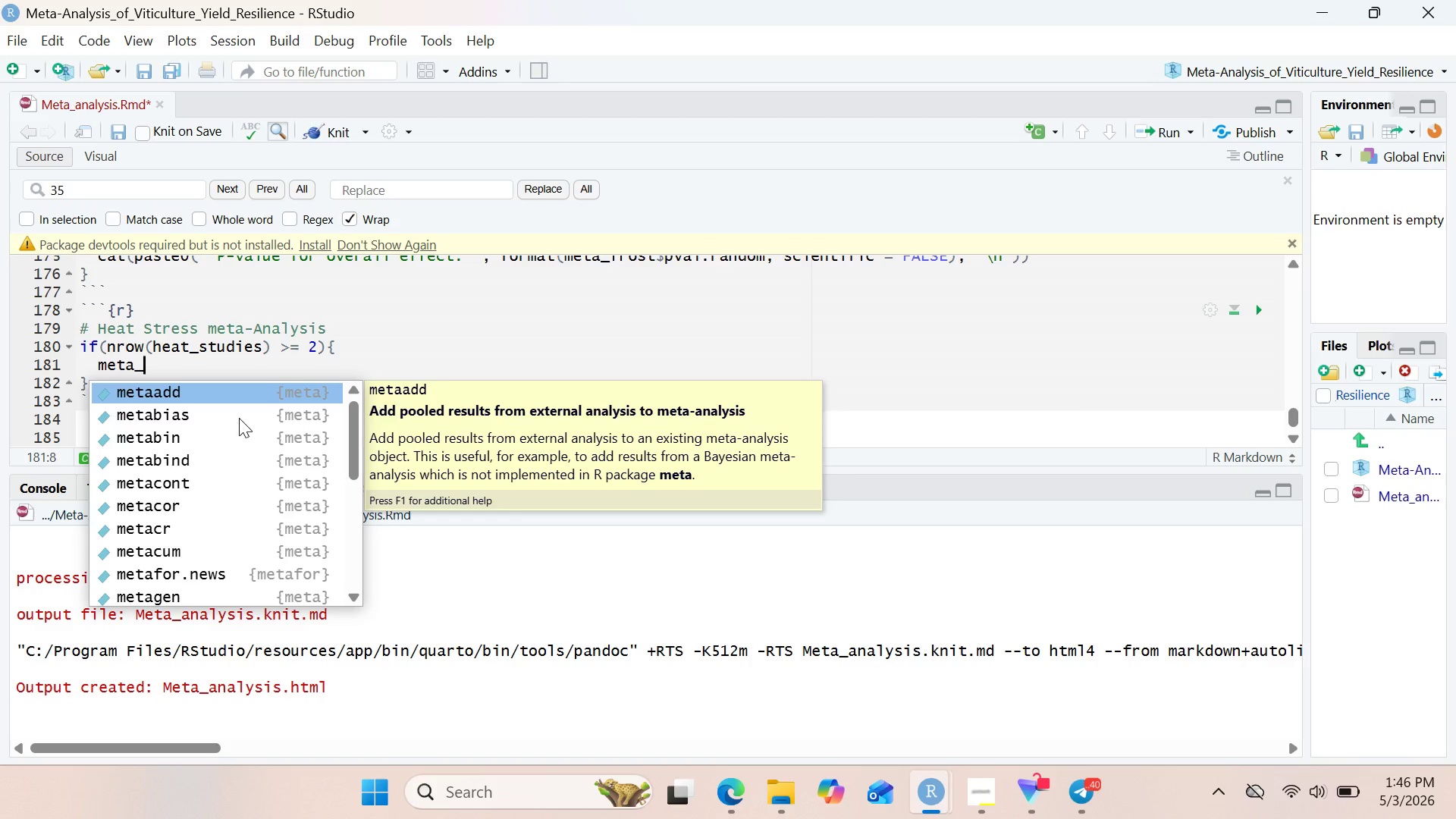 
type(heat <- )
 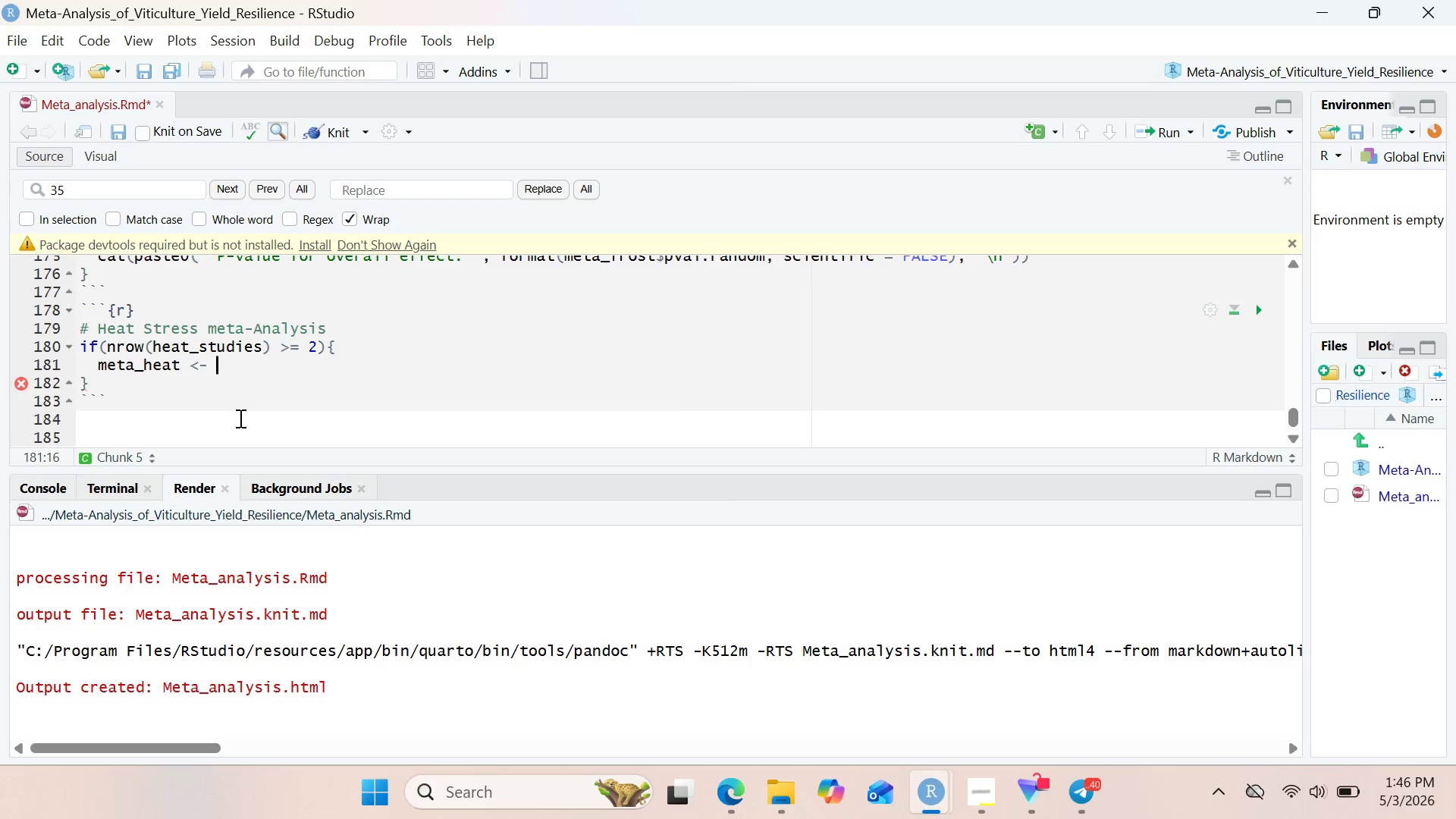 
wait(10.19)
 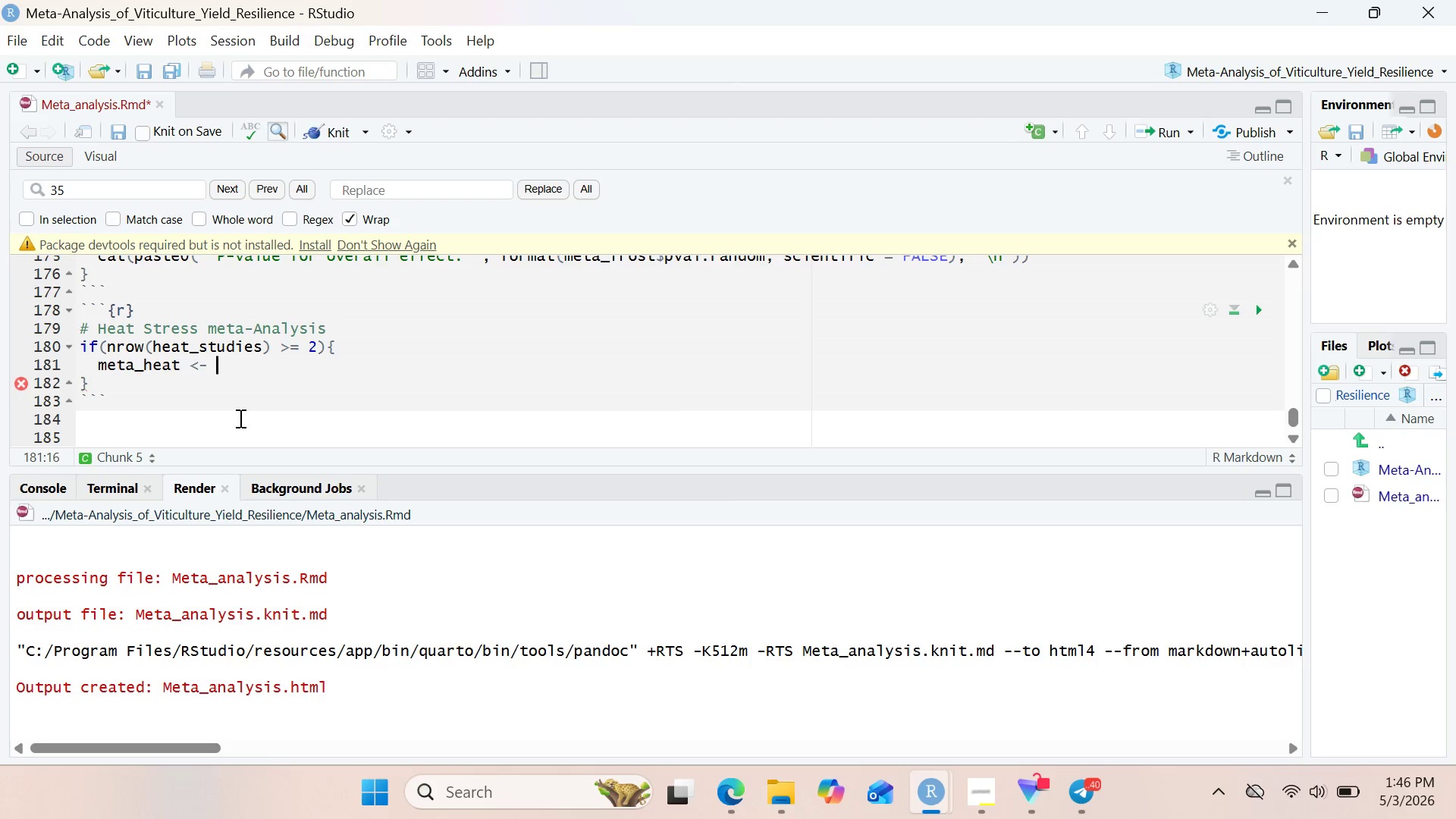 
type(meta)
 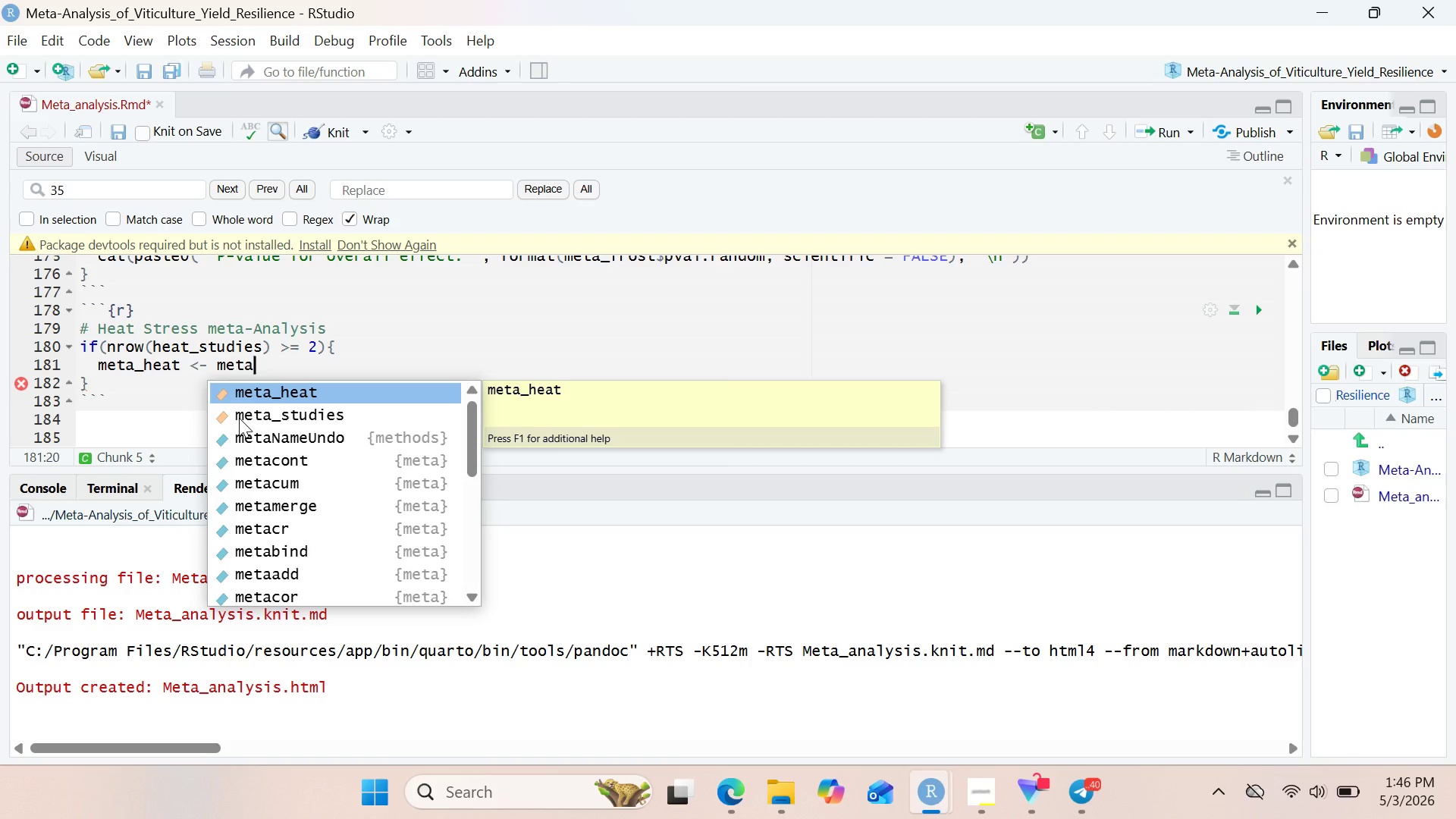 
type(gen()
 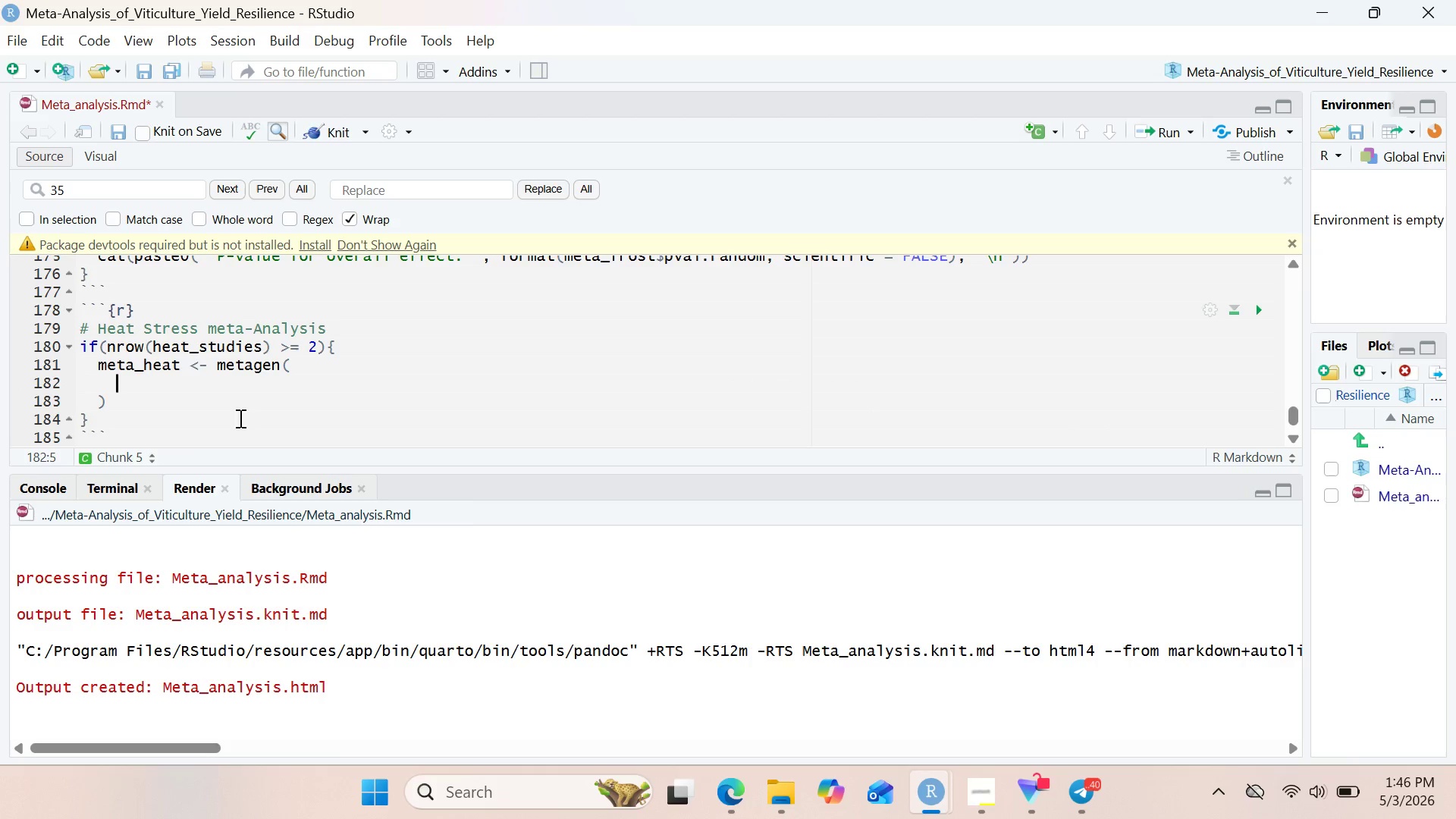 
 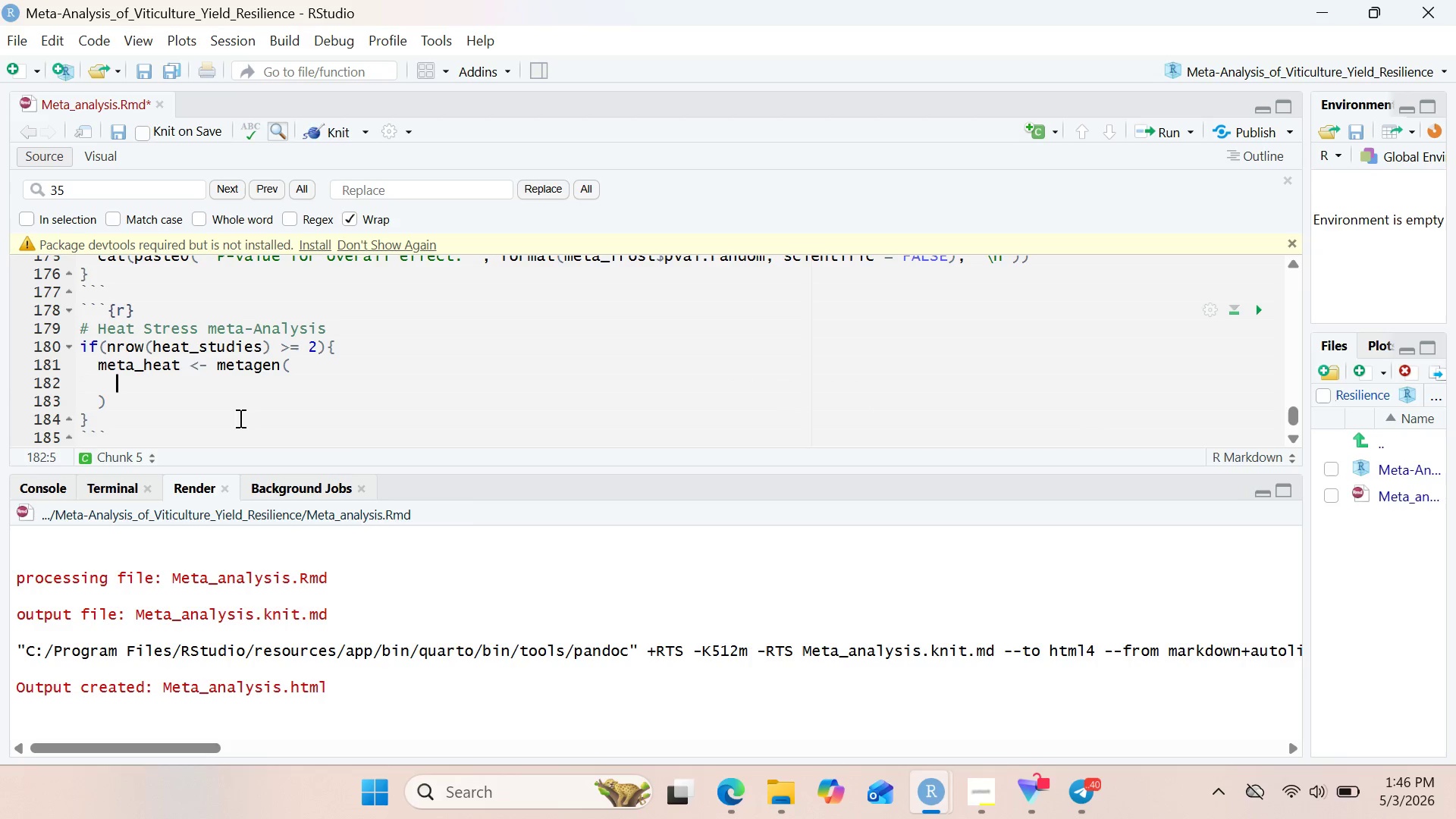 
key(Enter)
 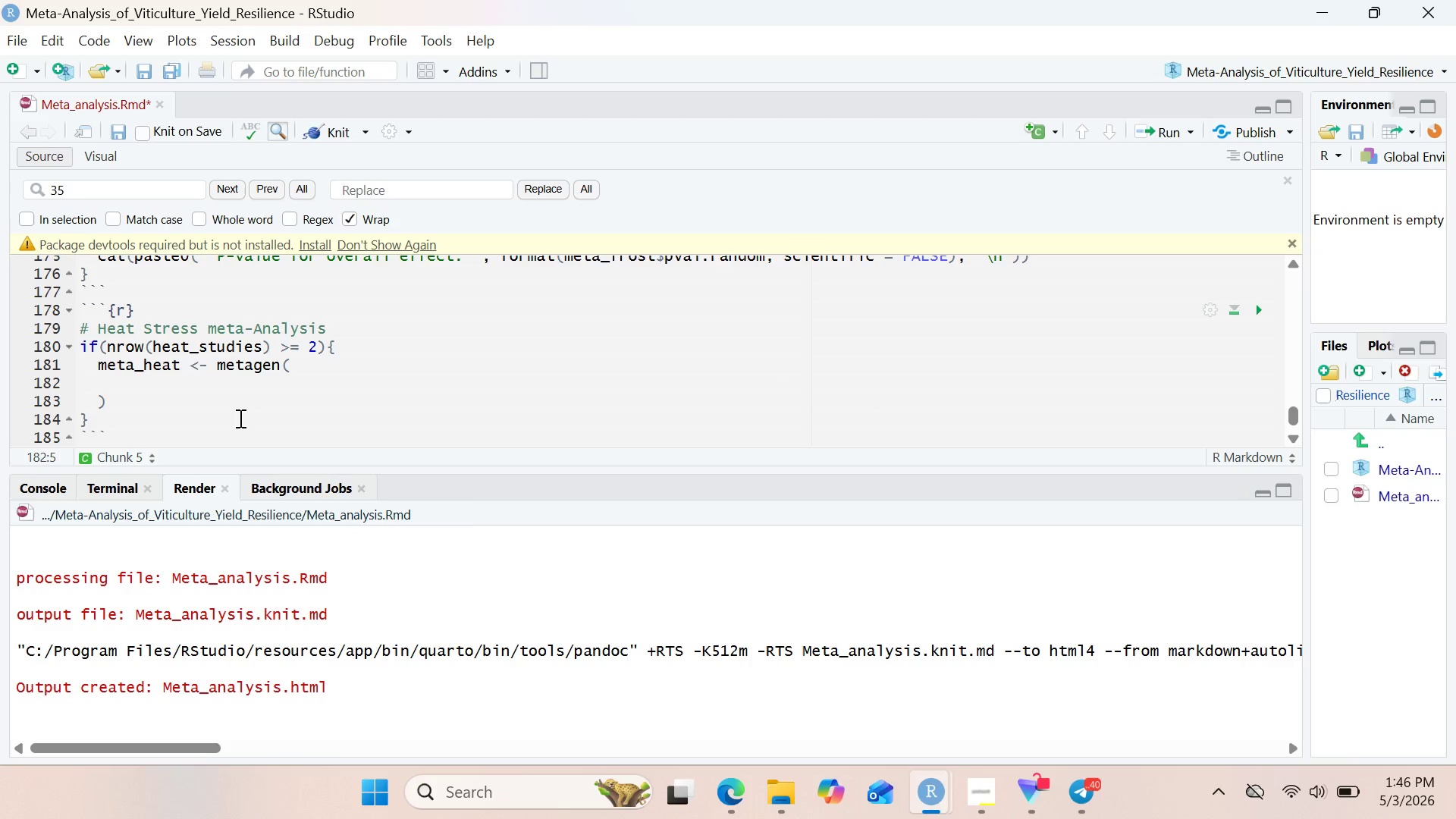 
wait(6.75)
 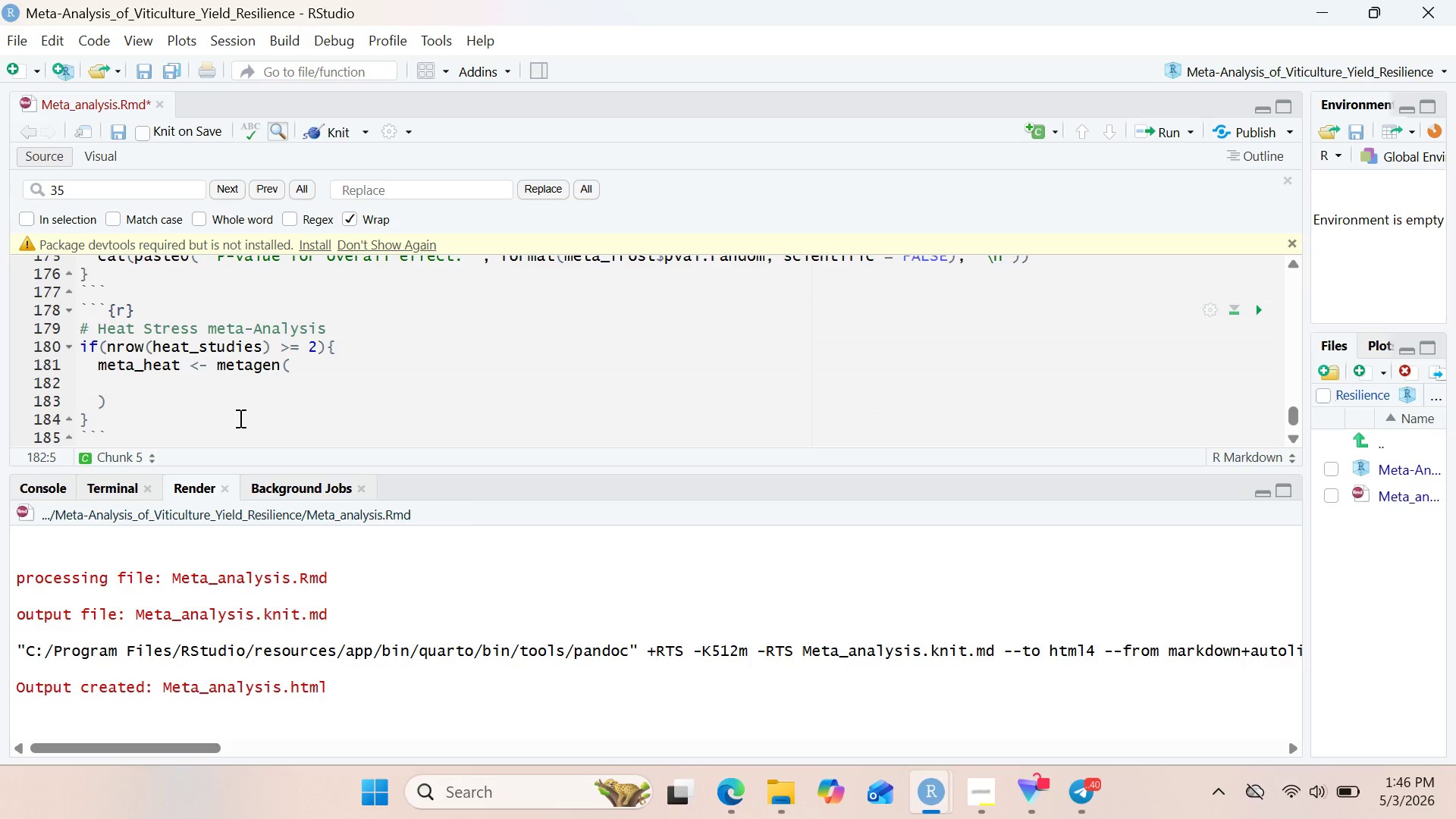 
type(TE)
 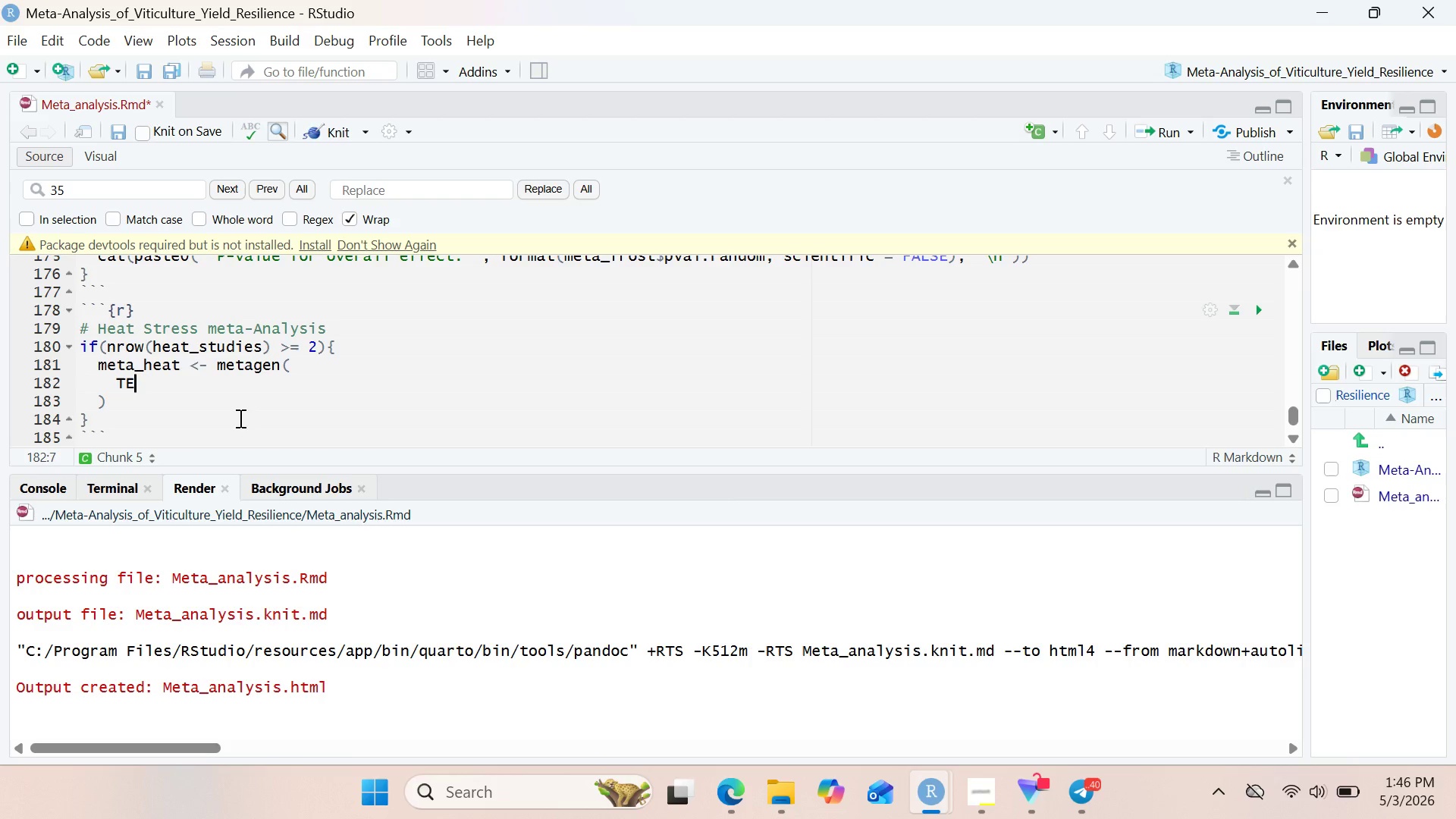 
wait(11.27)
 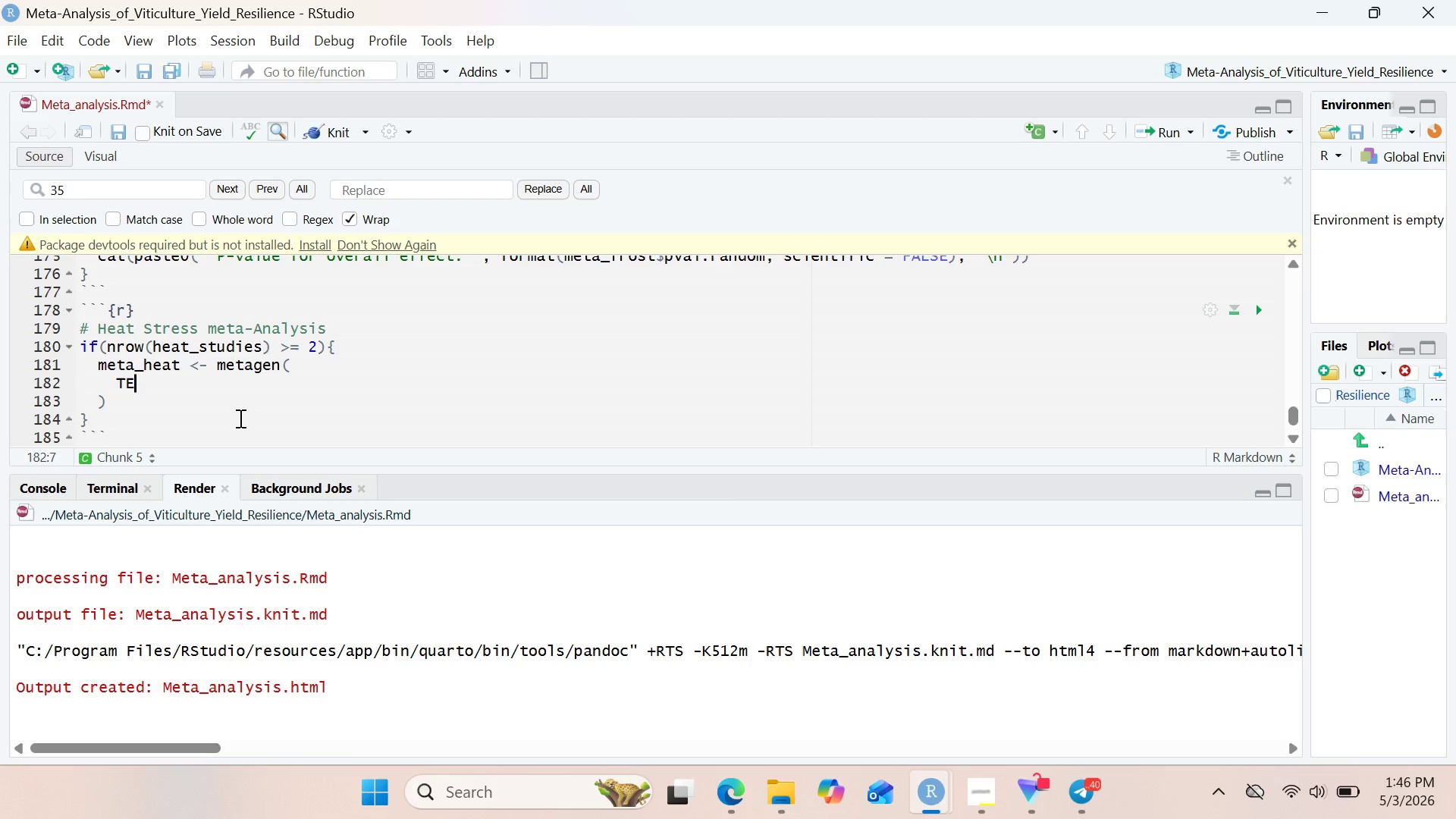 
type( = effect_size,)
 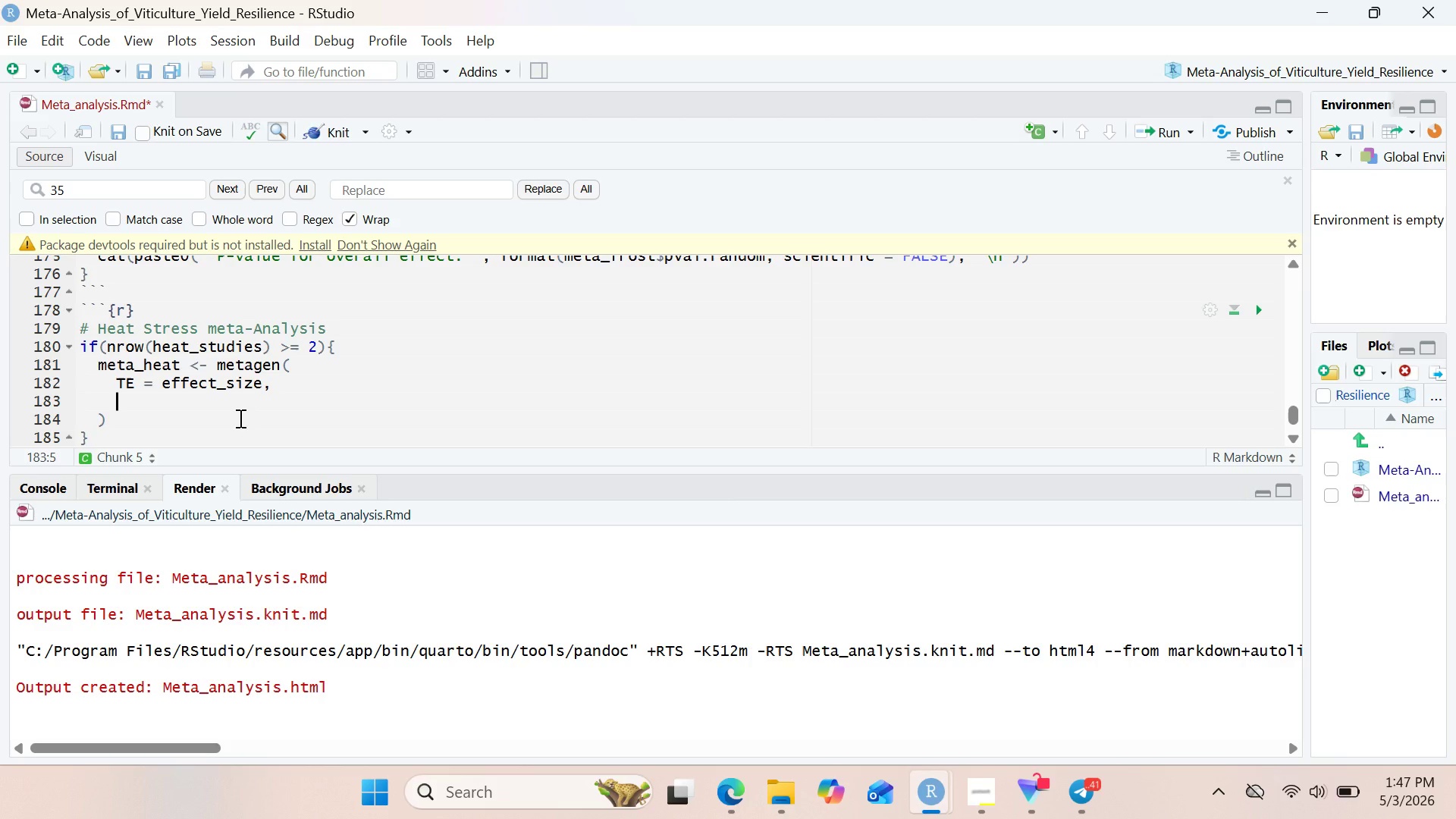 
 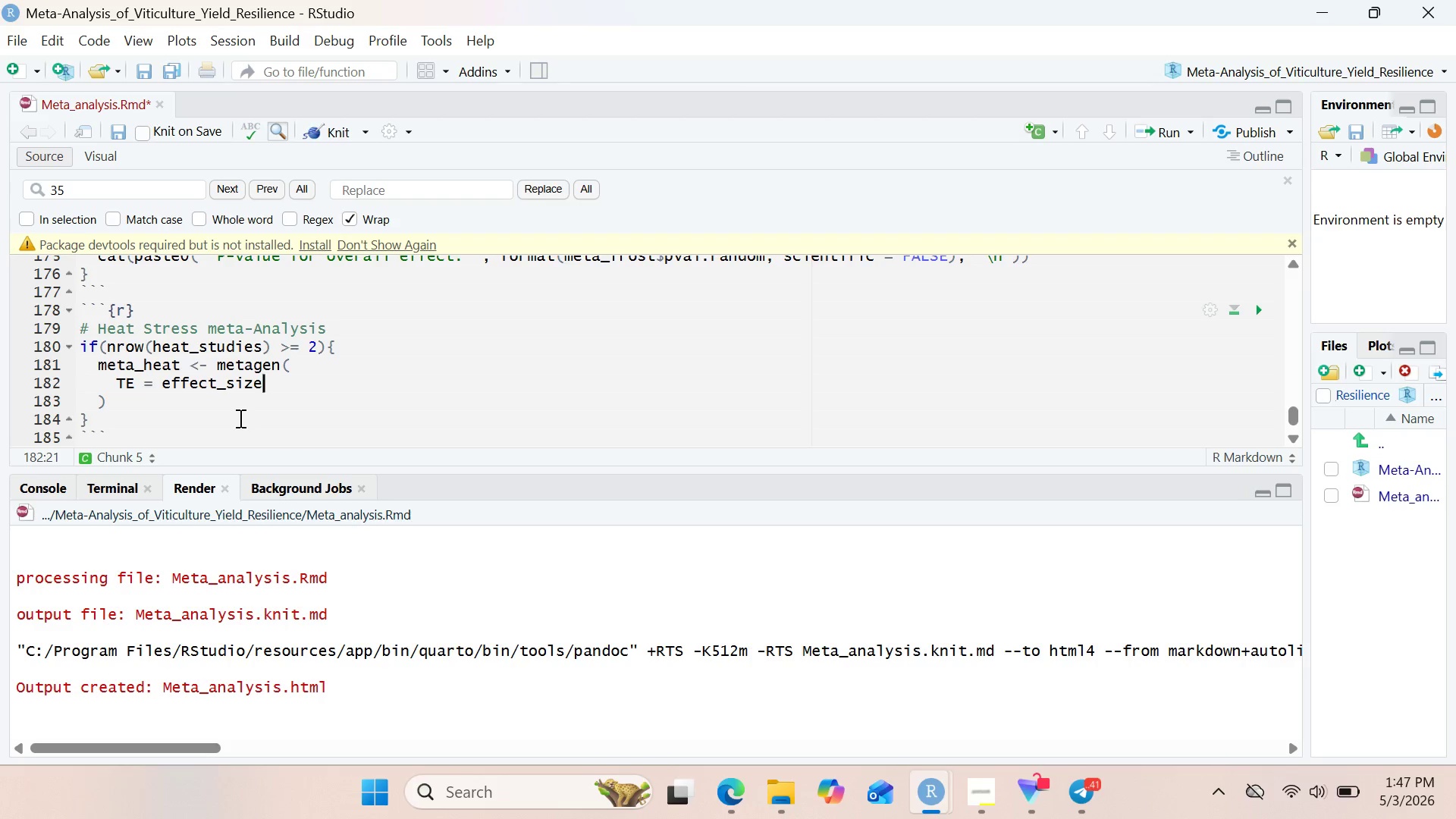 
key(Enter)
 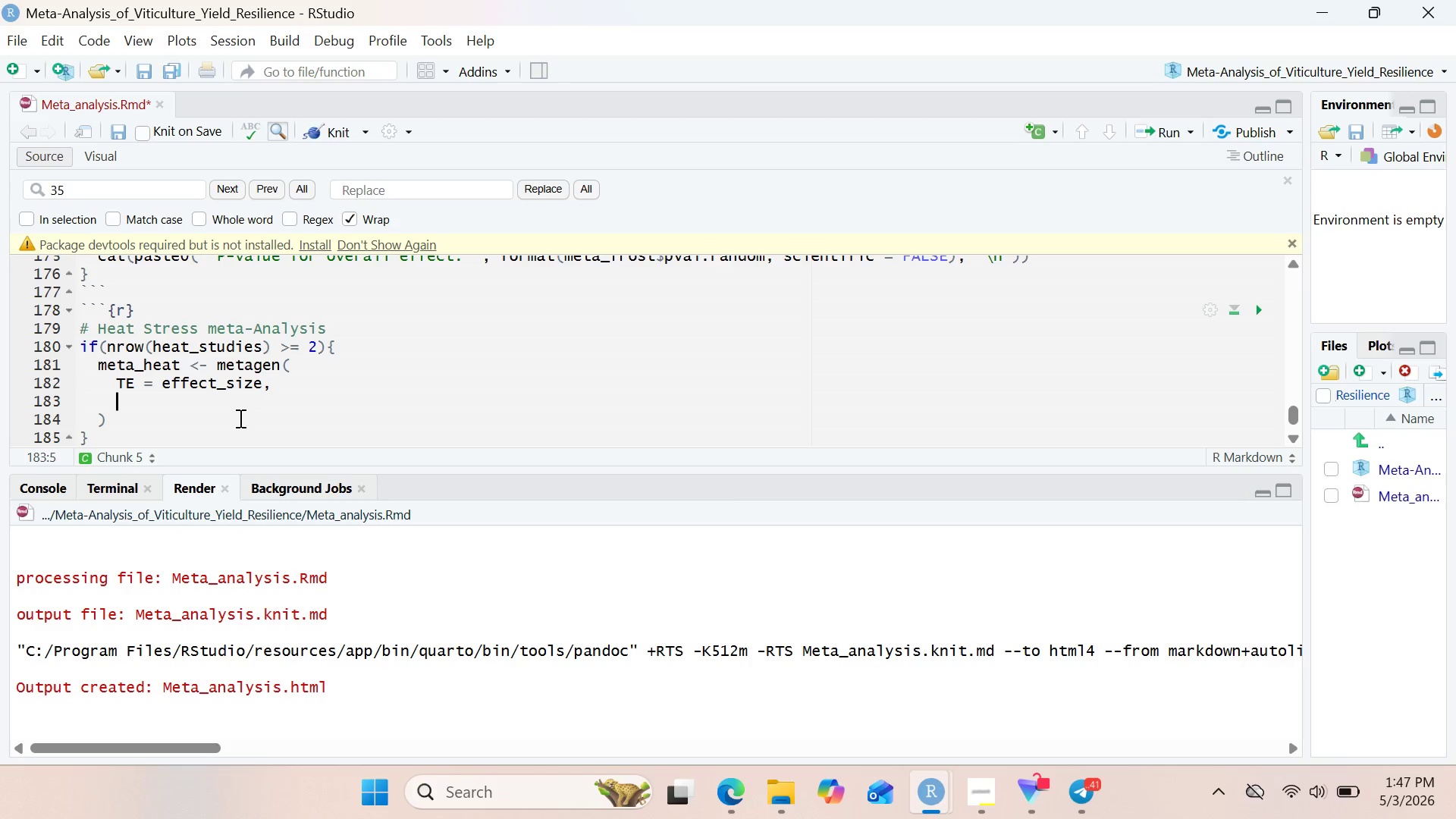 
type(seTE = se,)
 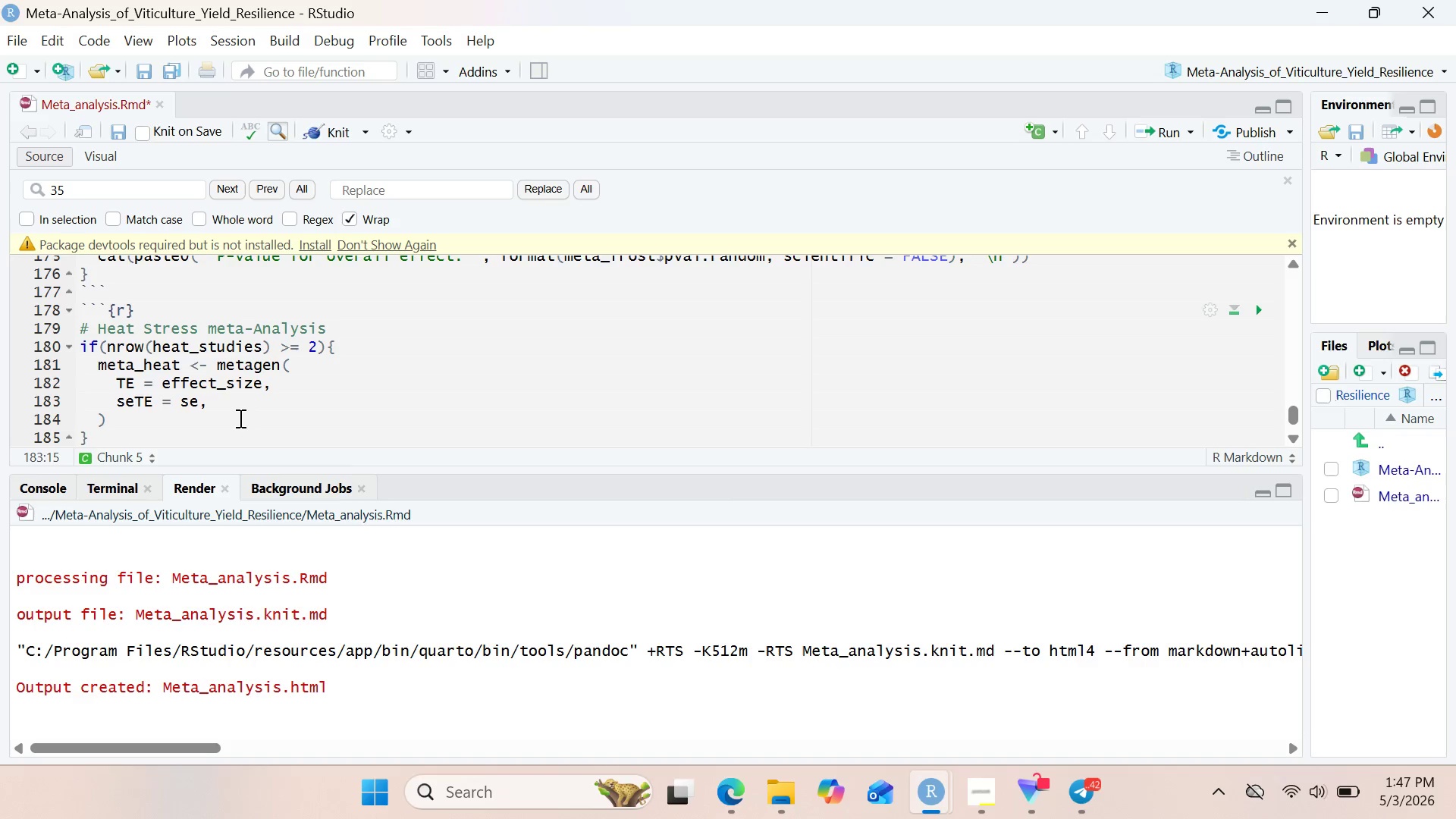 
key(Enter)
 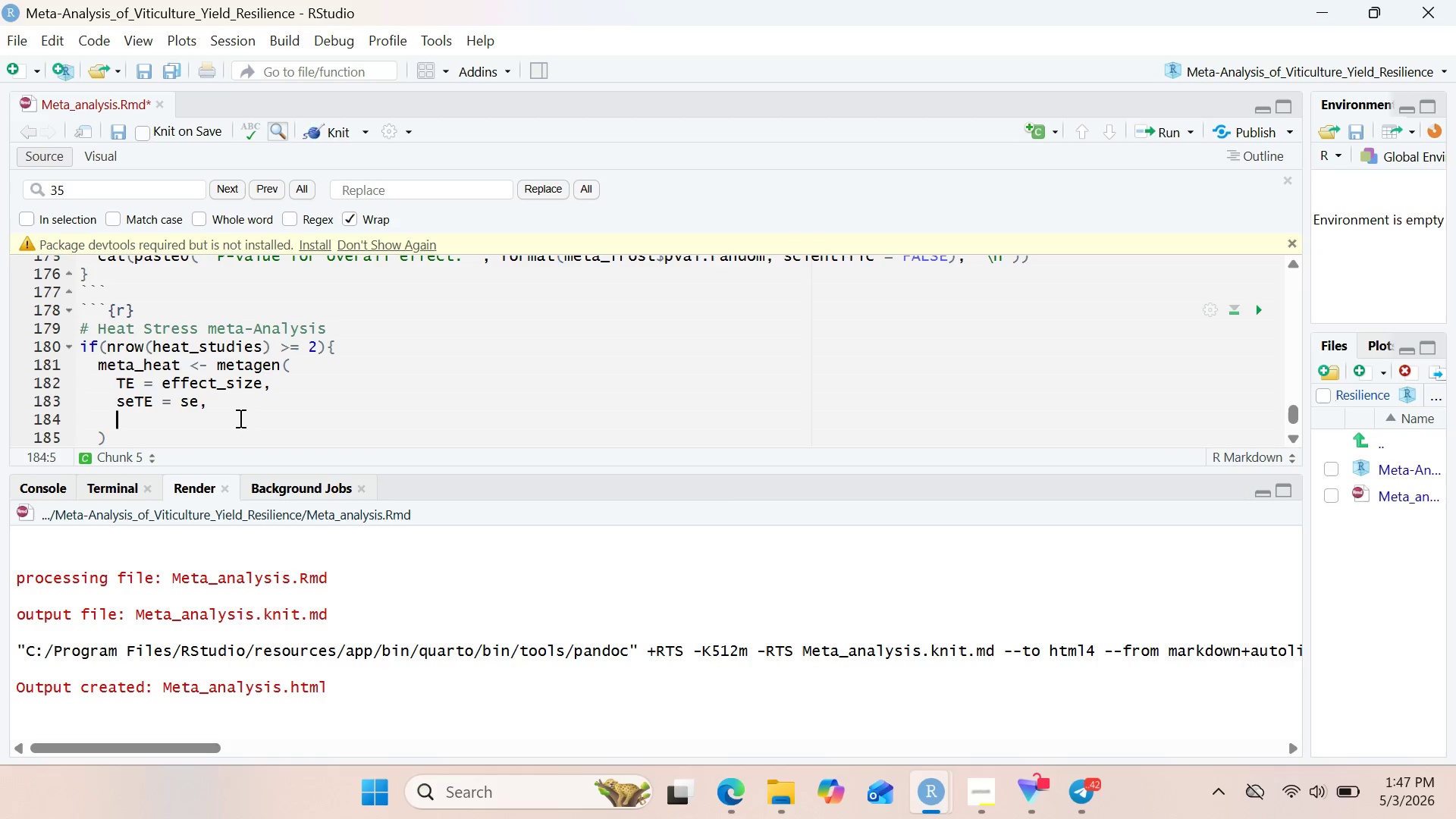 
type(studlab = )
 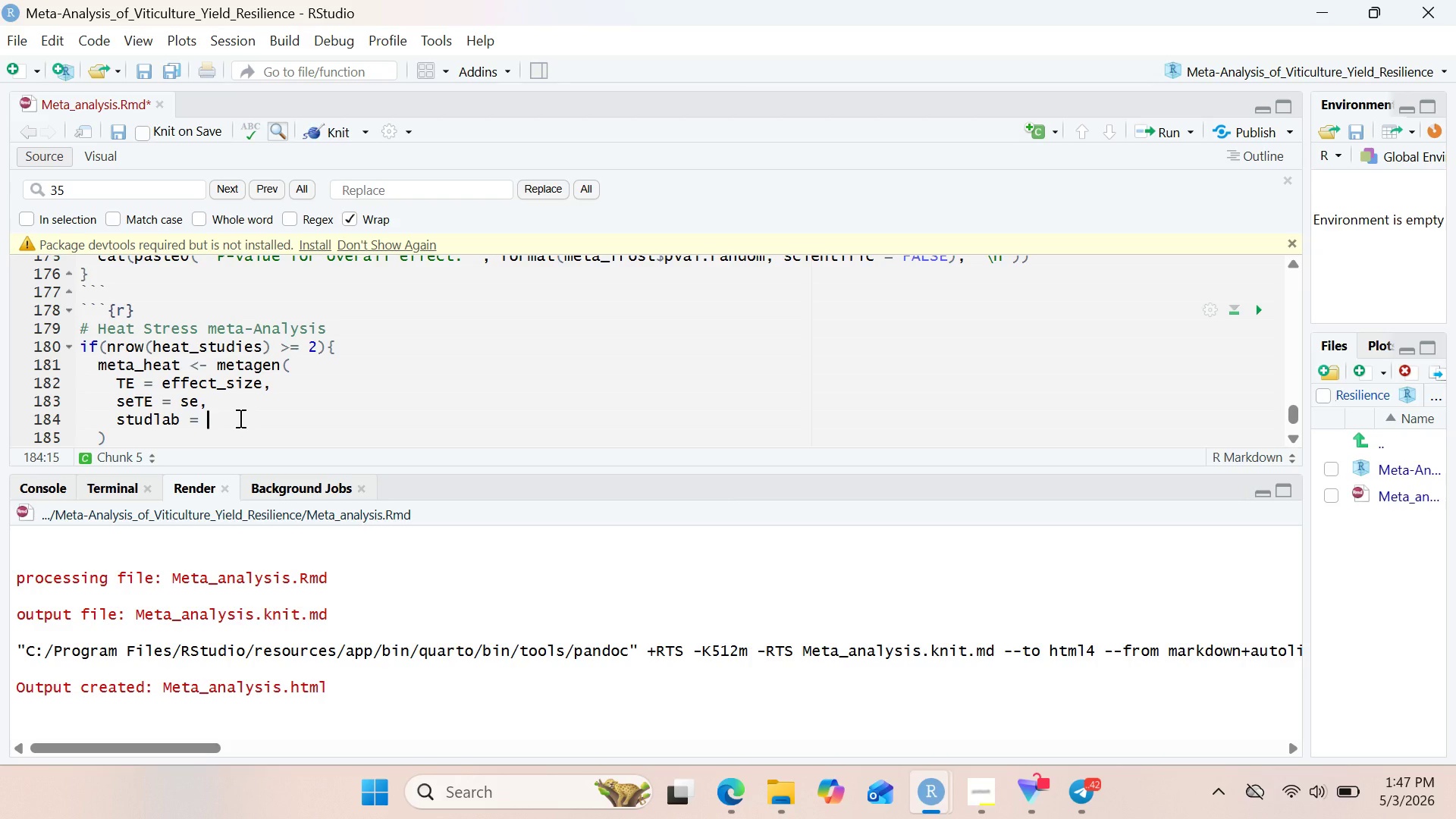 
type(study_)
 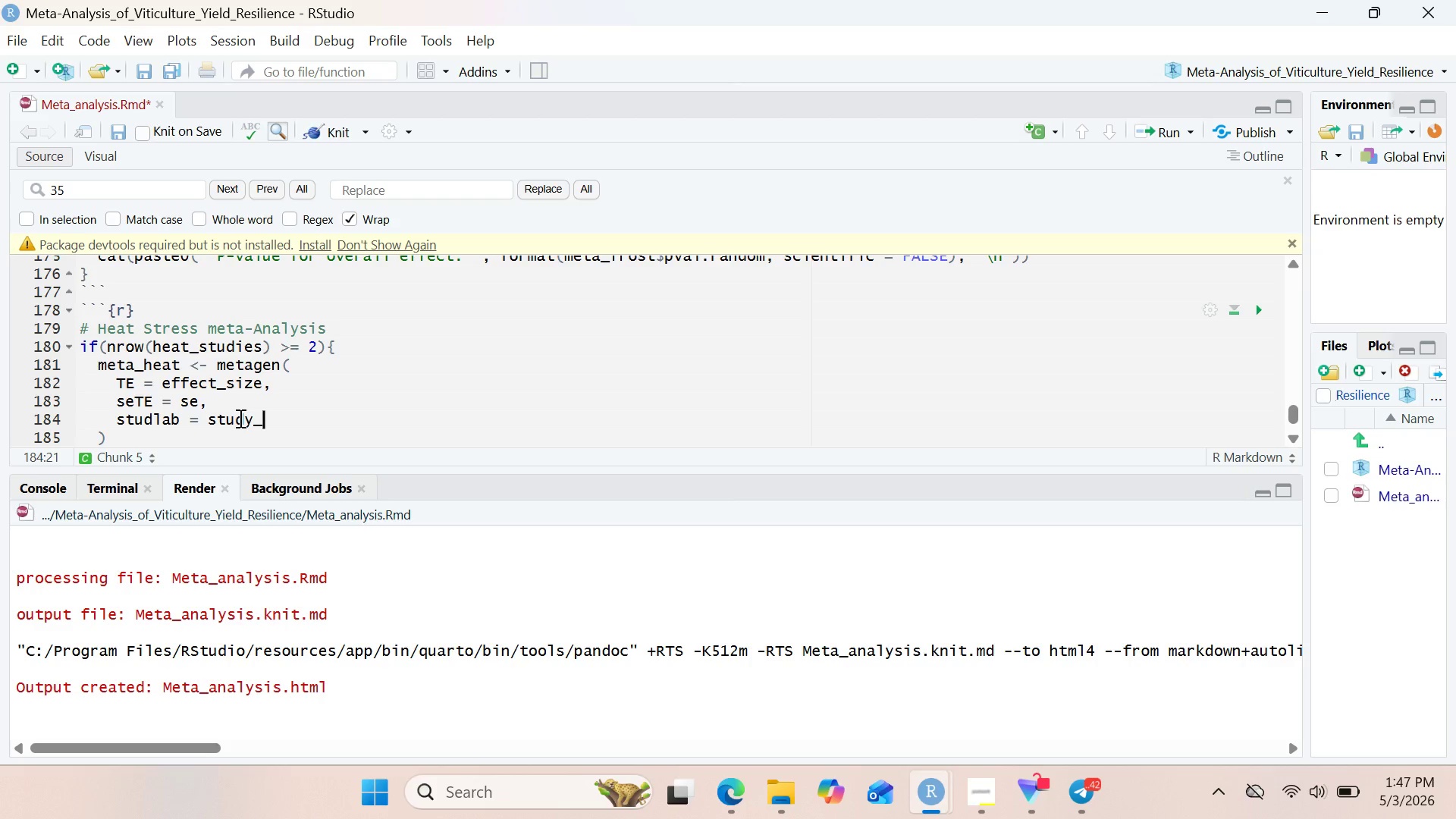 
wait(8.38)
 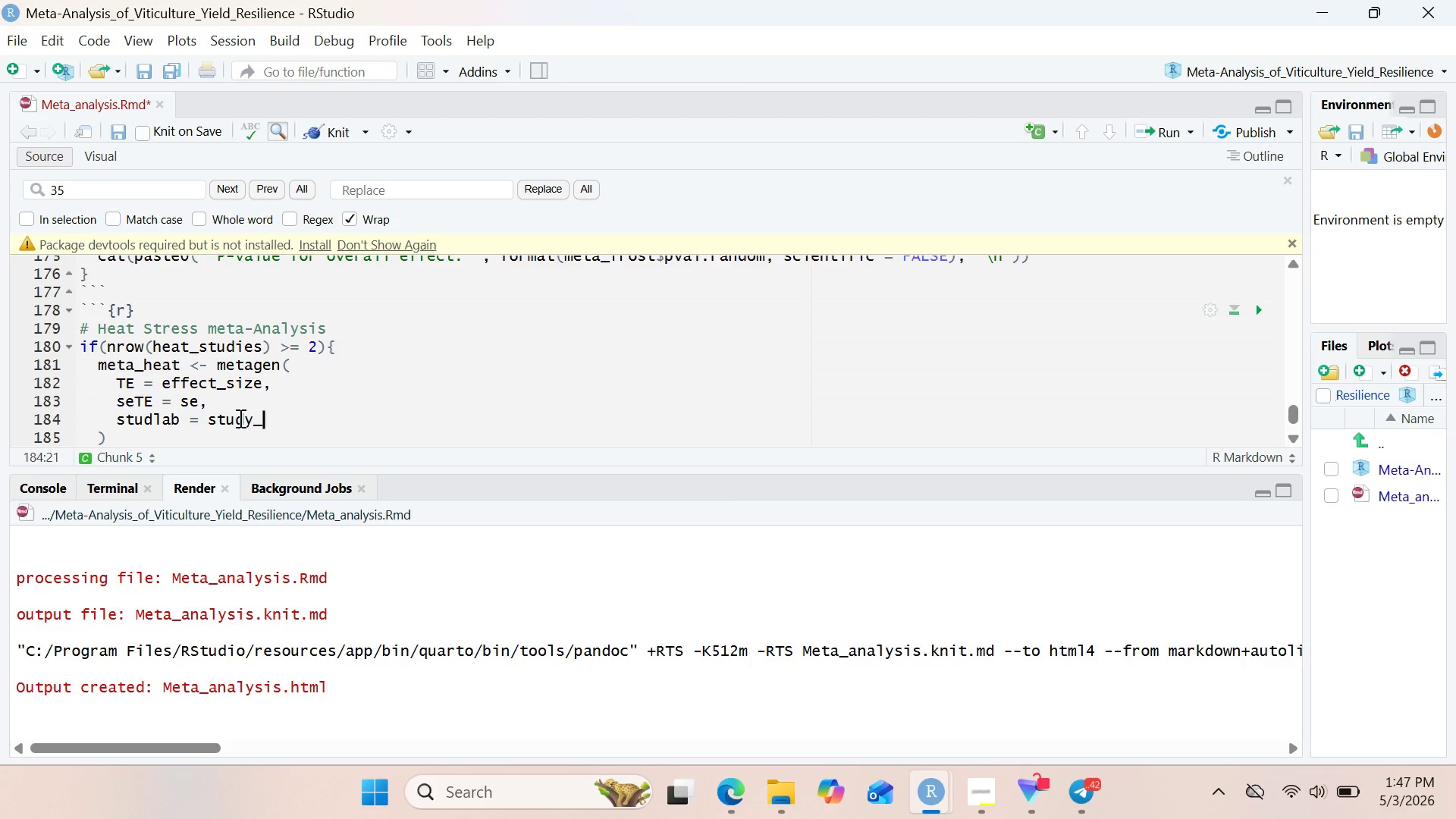 
type(name,)
 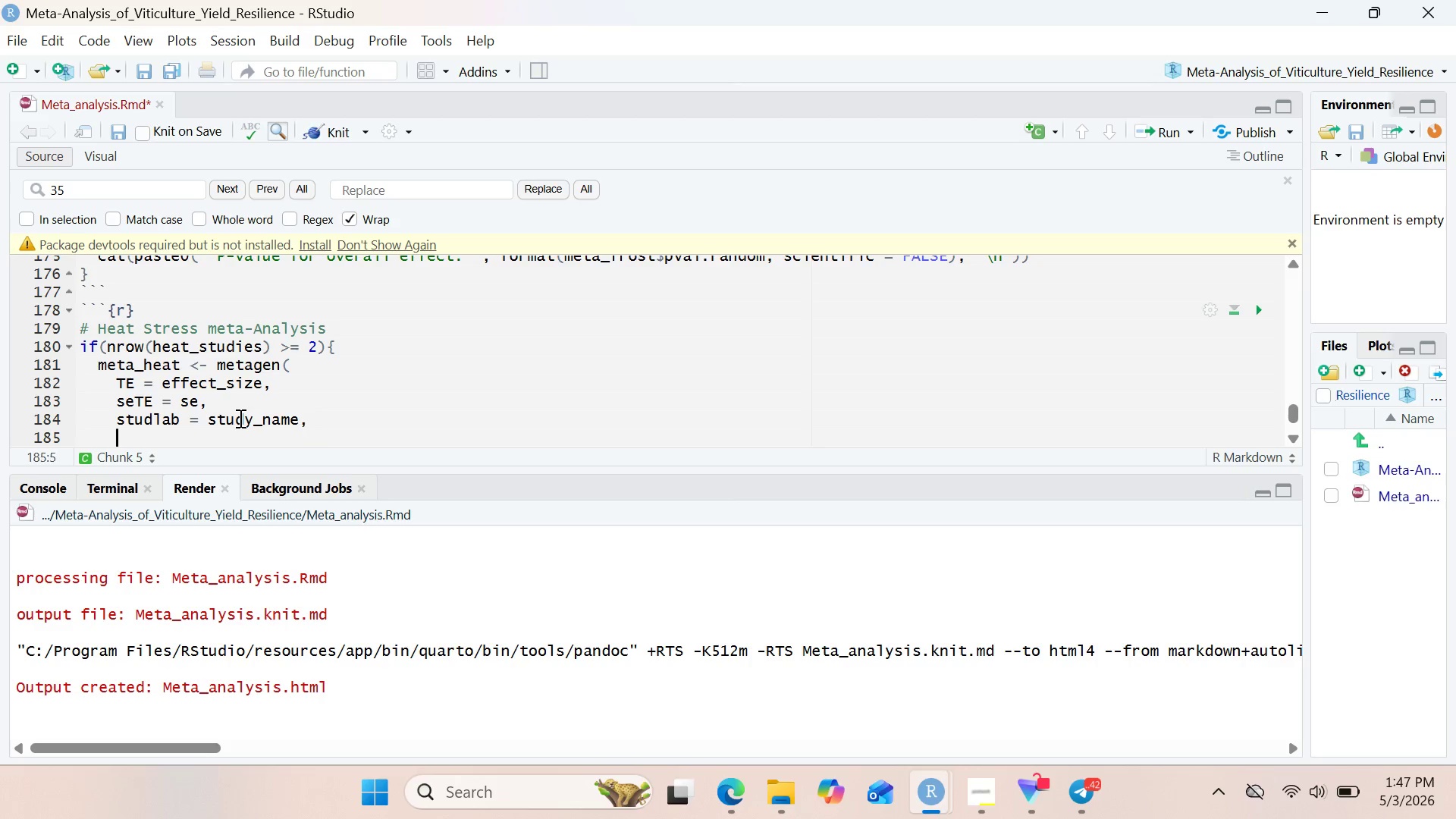 
key(Enter)
 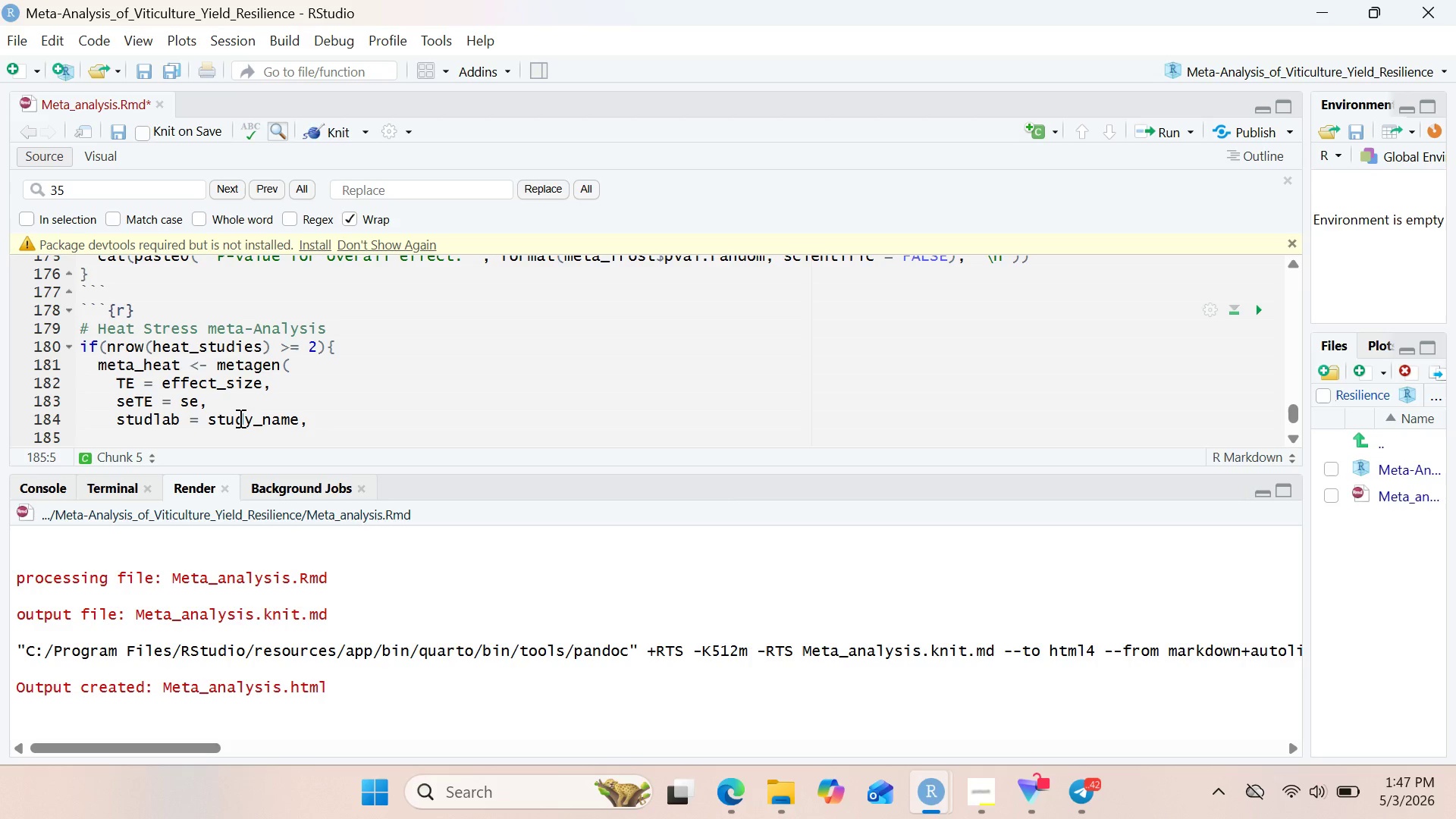 
type(data = heat_)
key(Backspace)
type(_)
 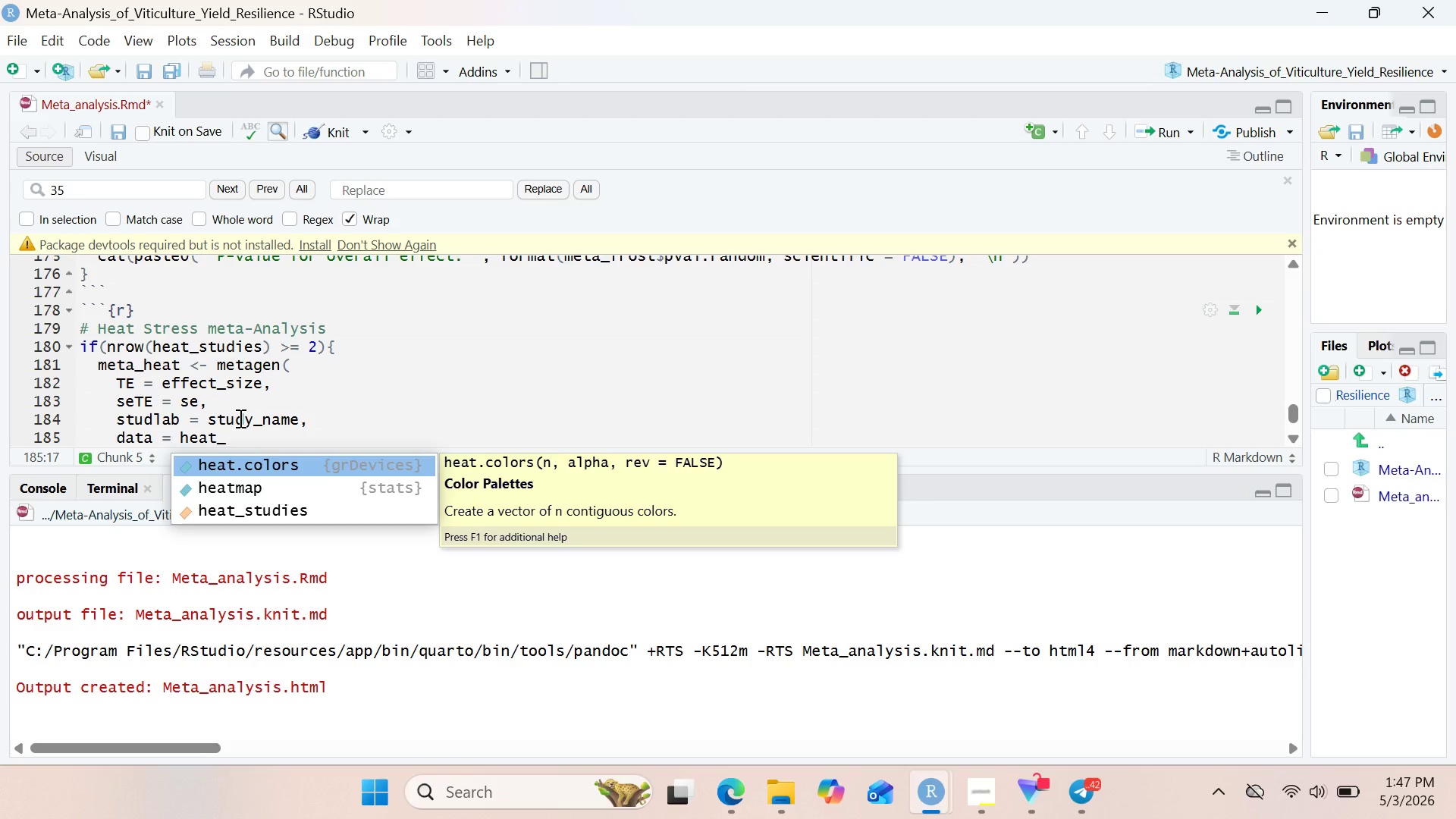 
key(ArrowDown)
 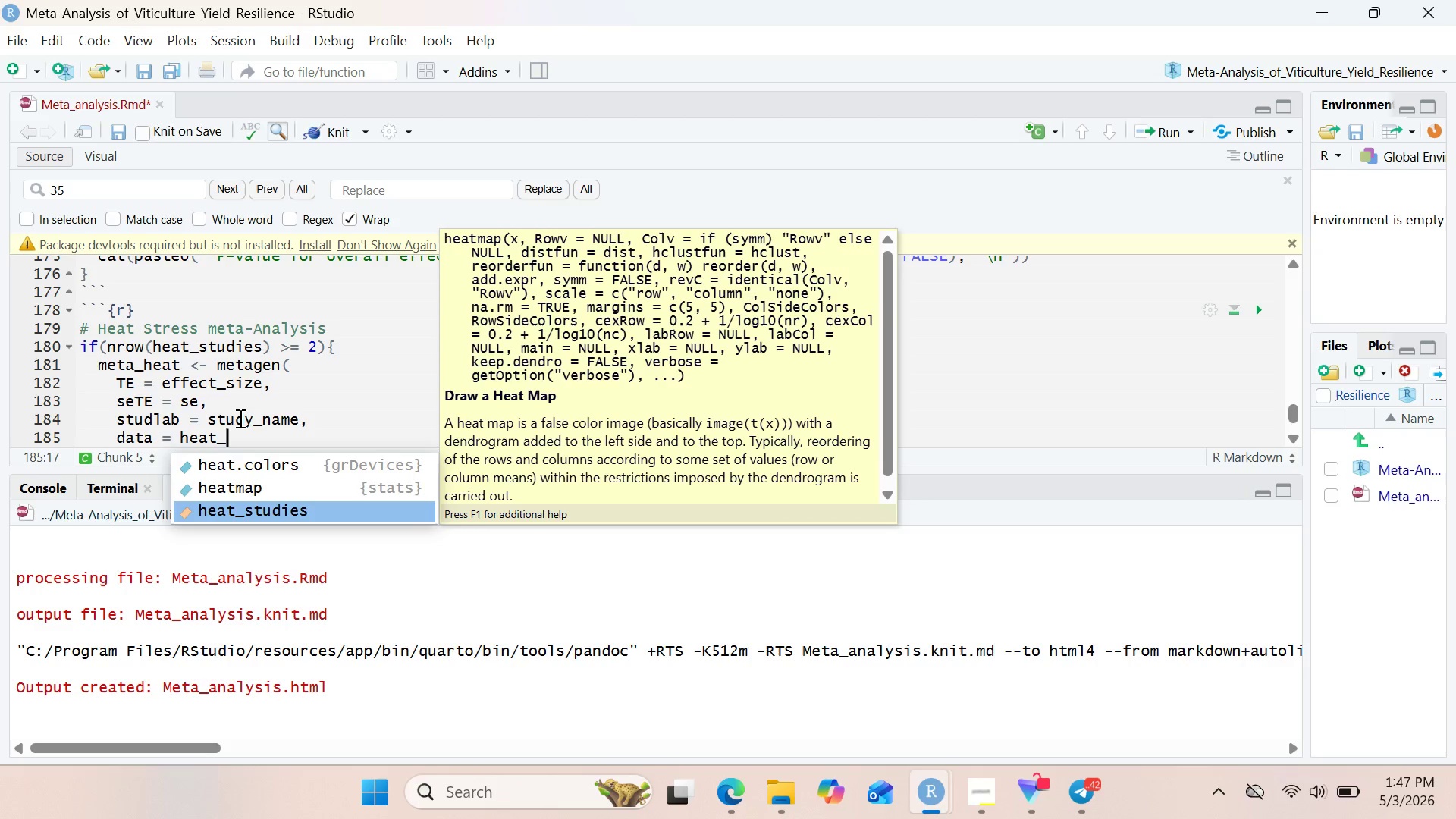 
key(ArrowDown)
 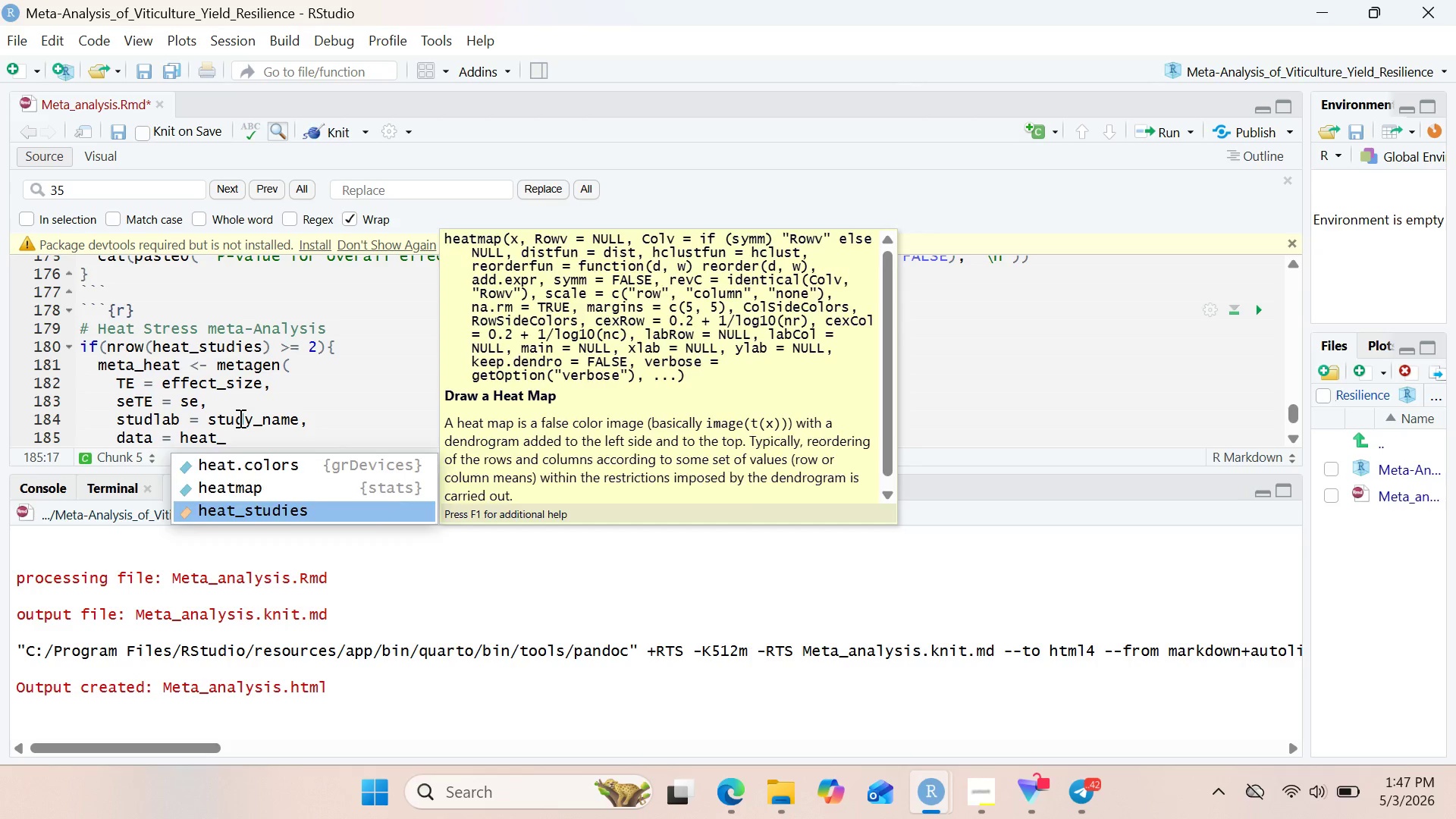 
key(Enter)
 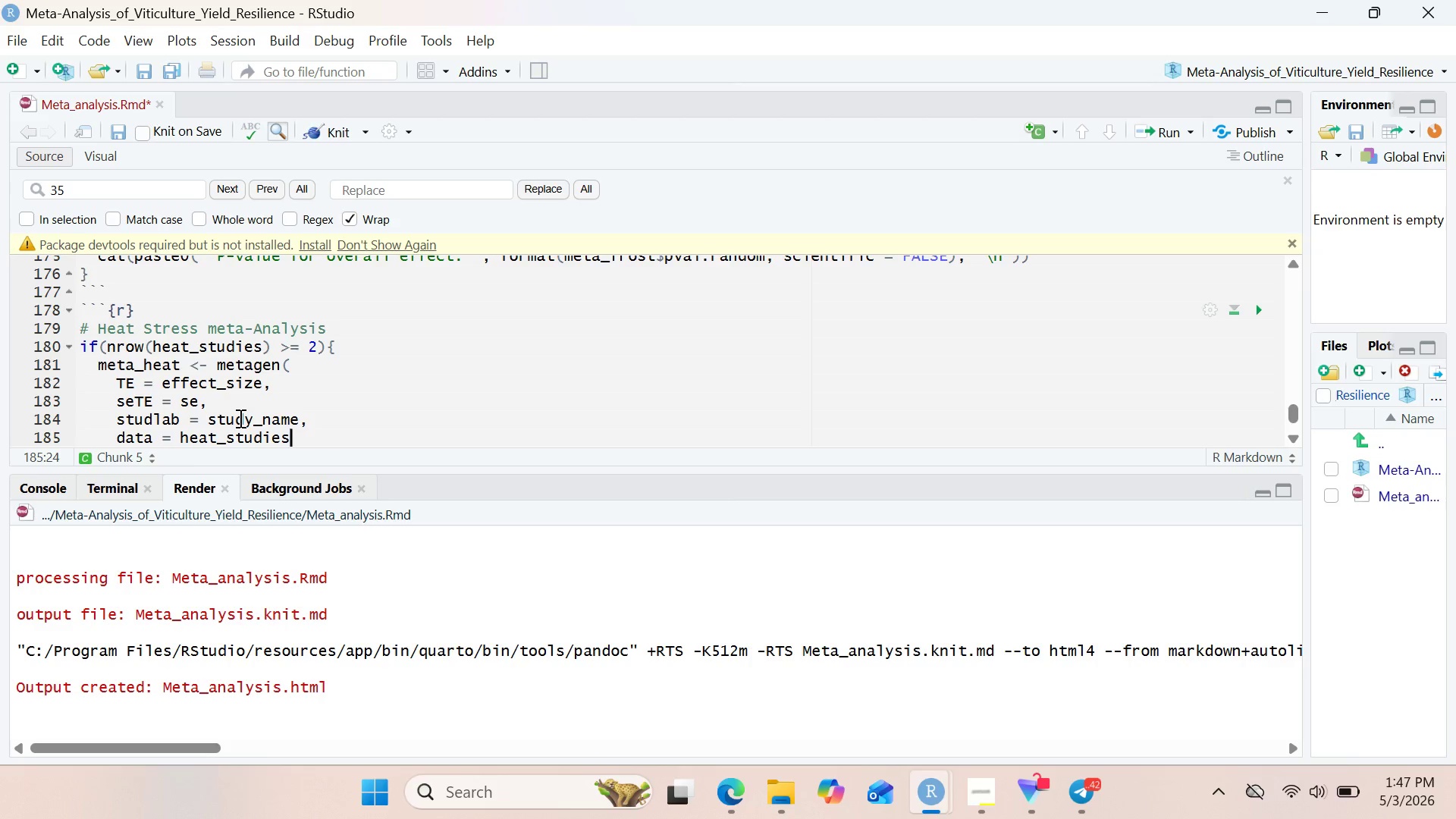 
key(Comma)
 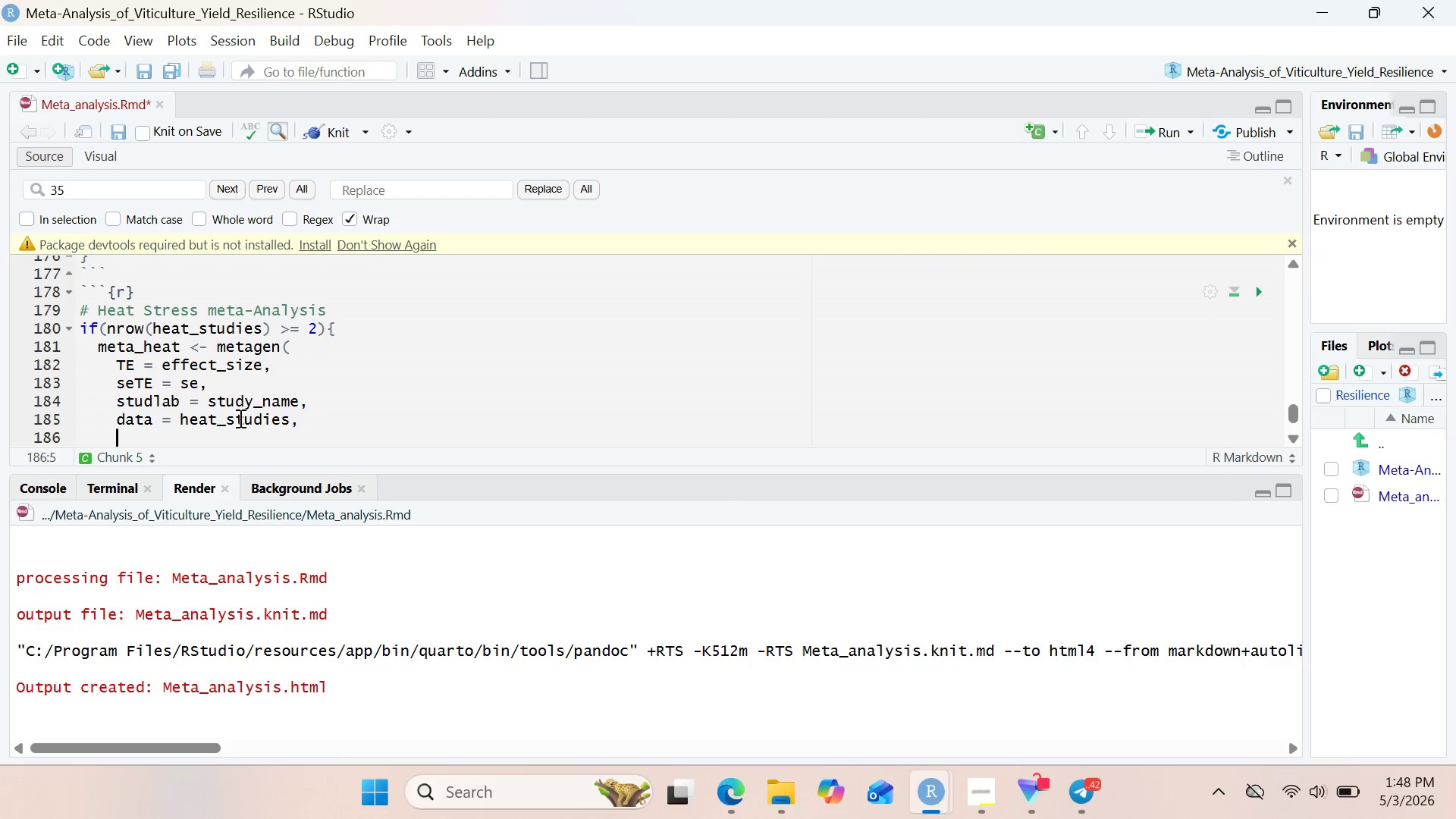 
key(Enter)
 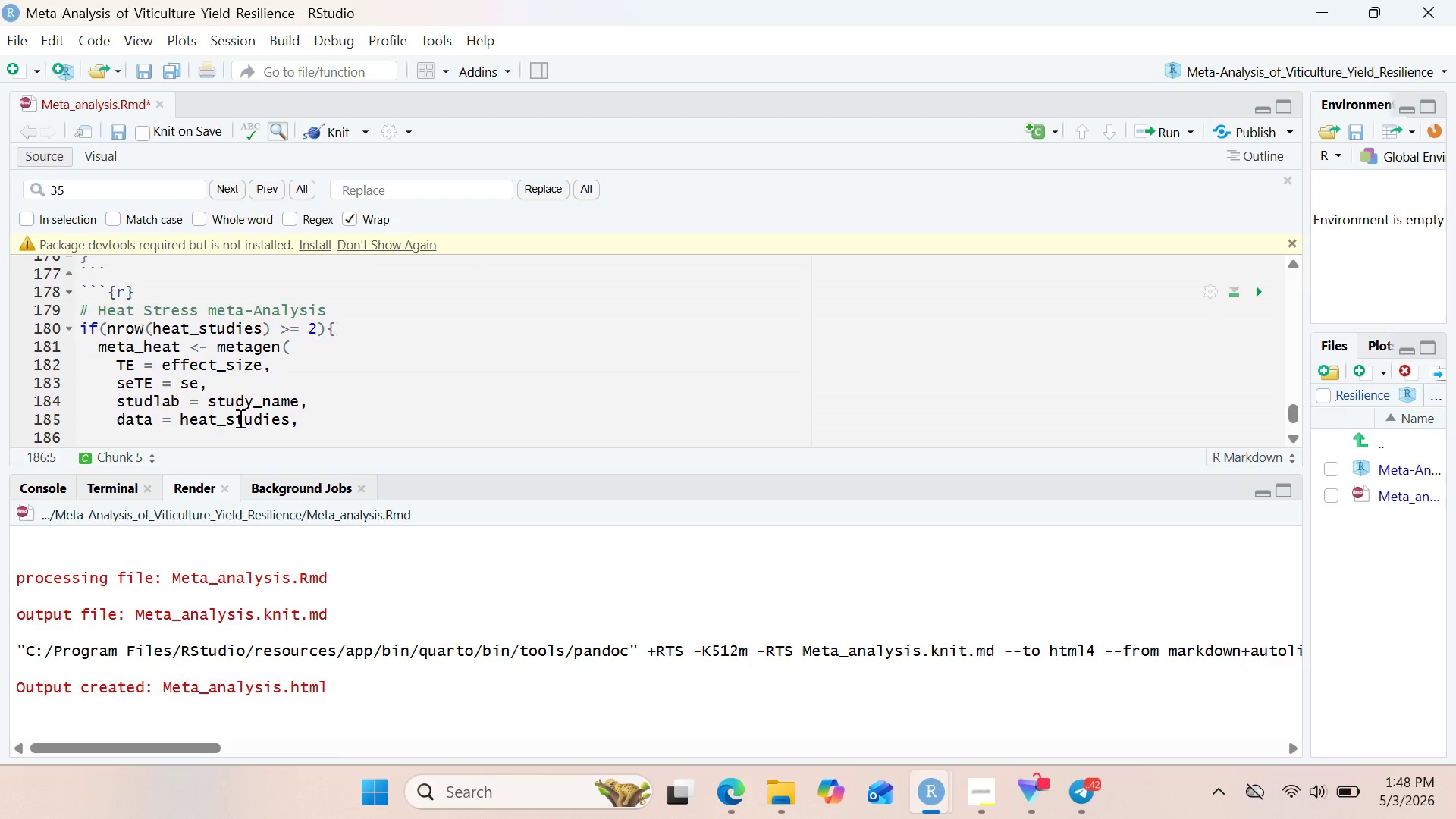 
type(sm =)
 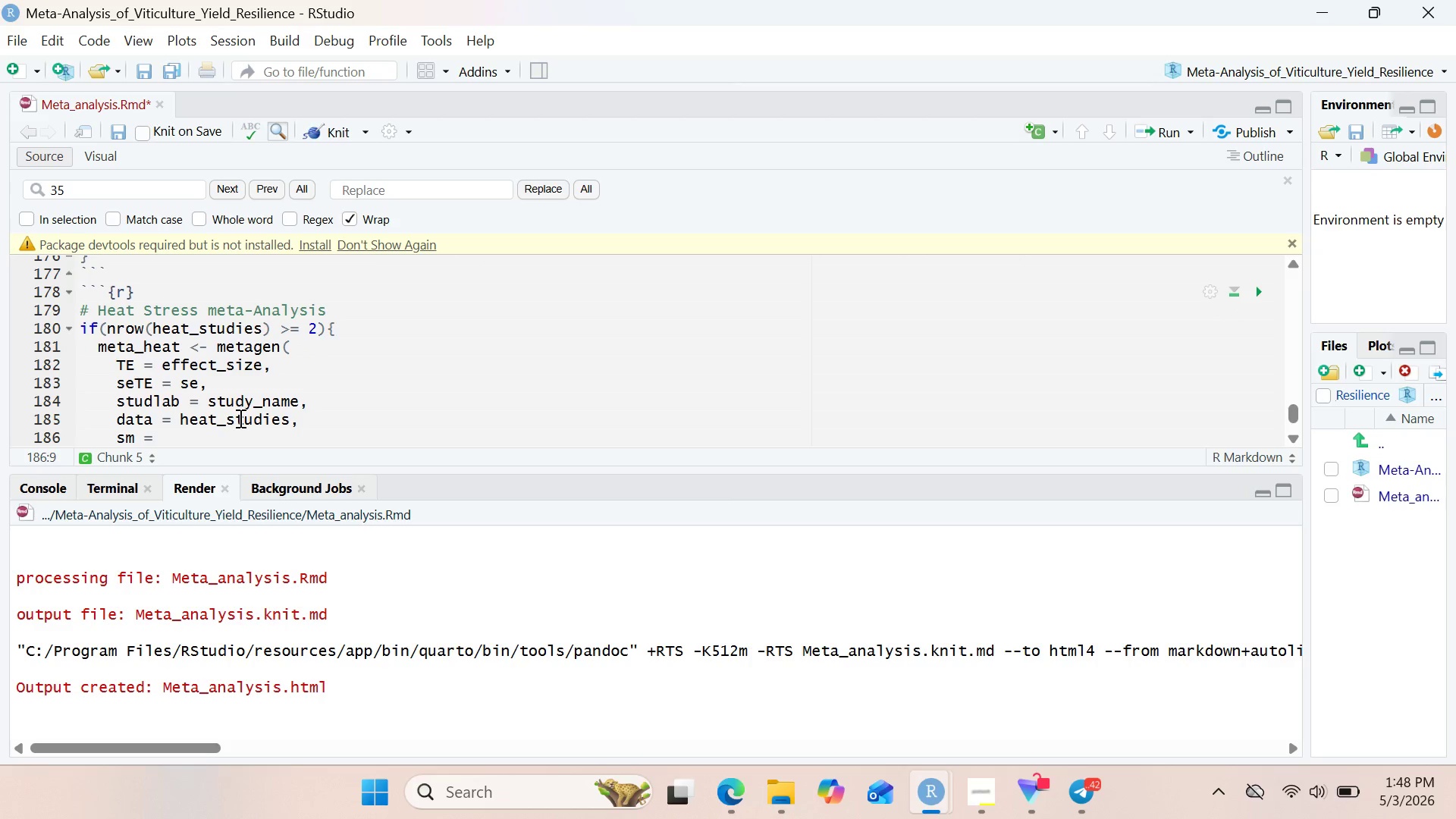 
type( "SMD)
 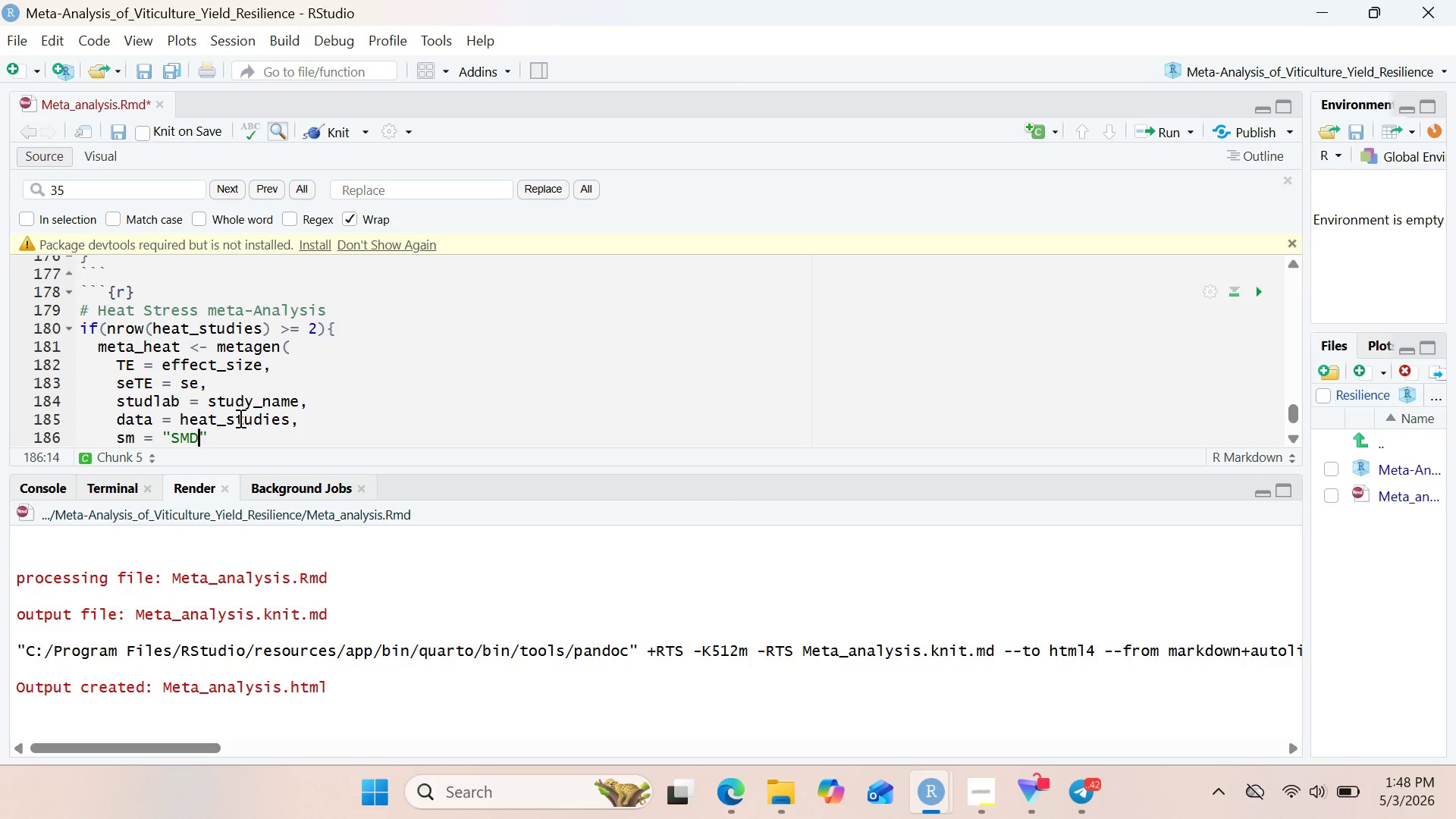 
wait(11.3)
 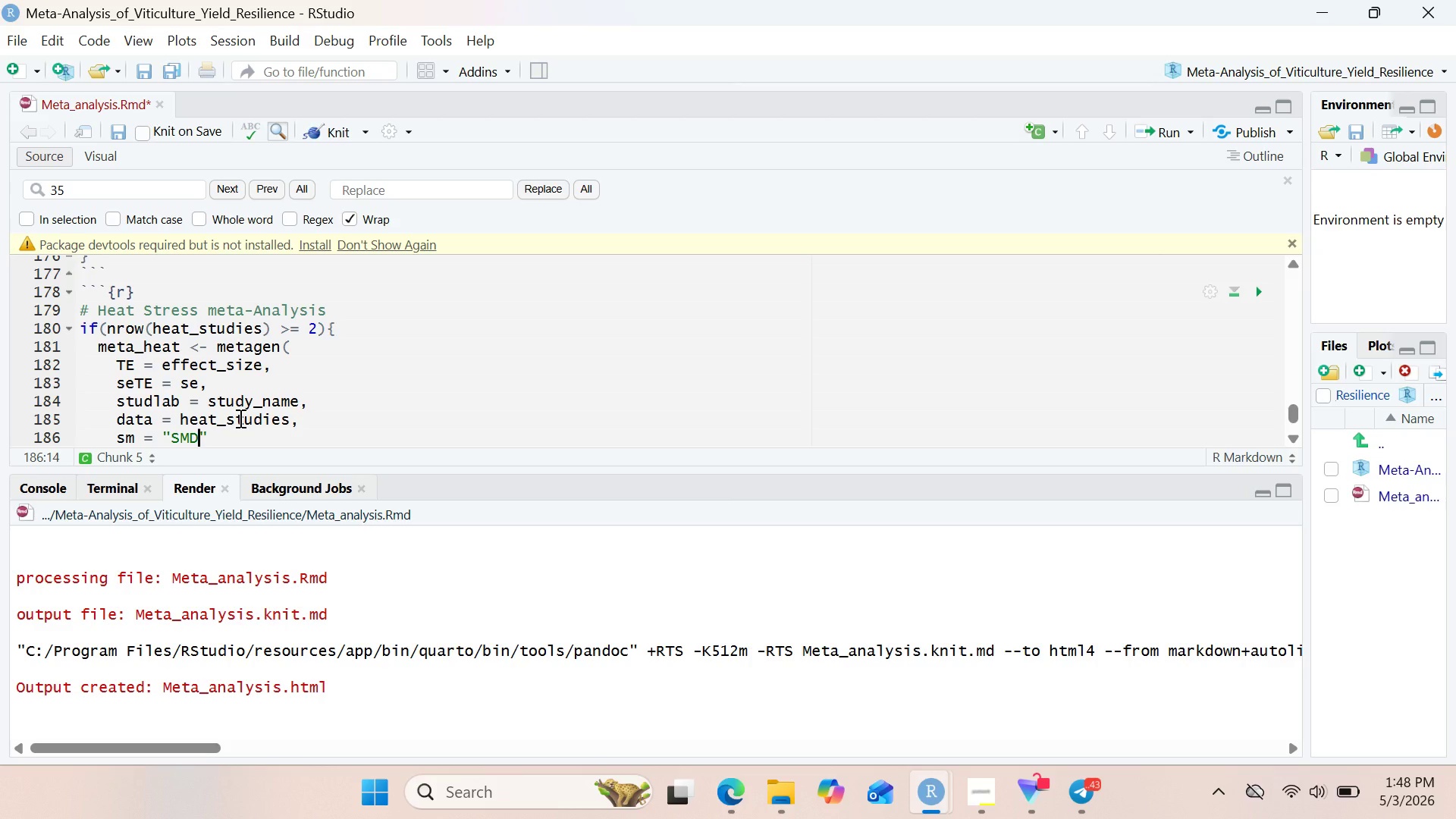 
key(ArrowRight)
 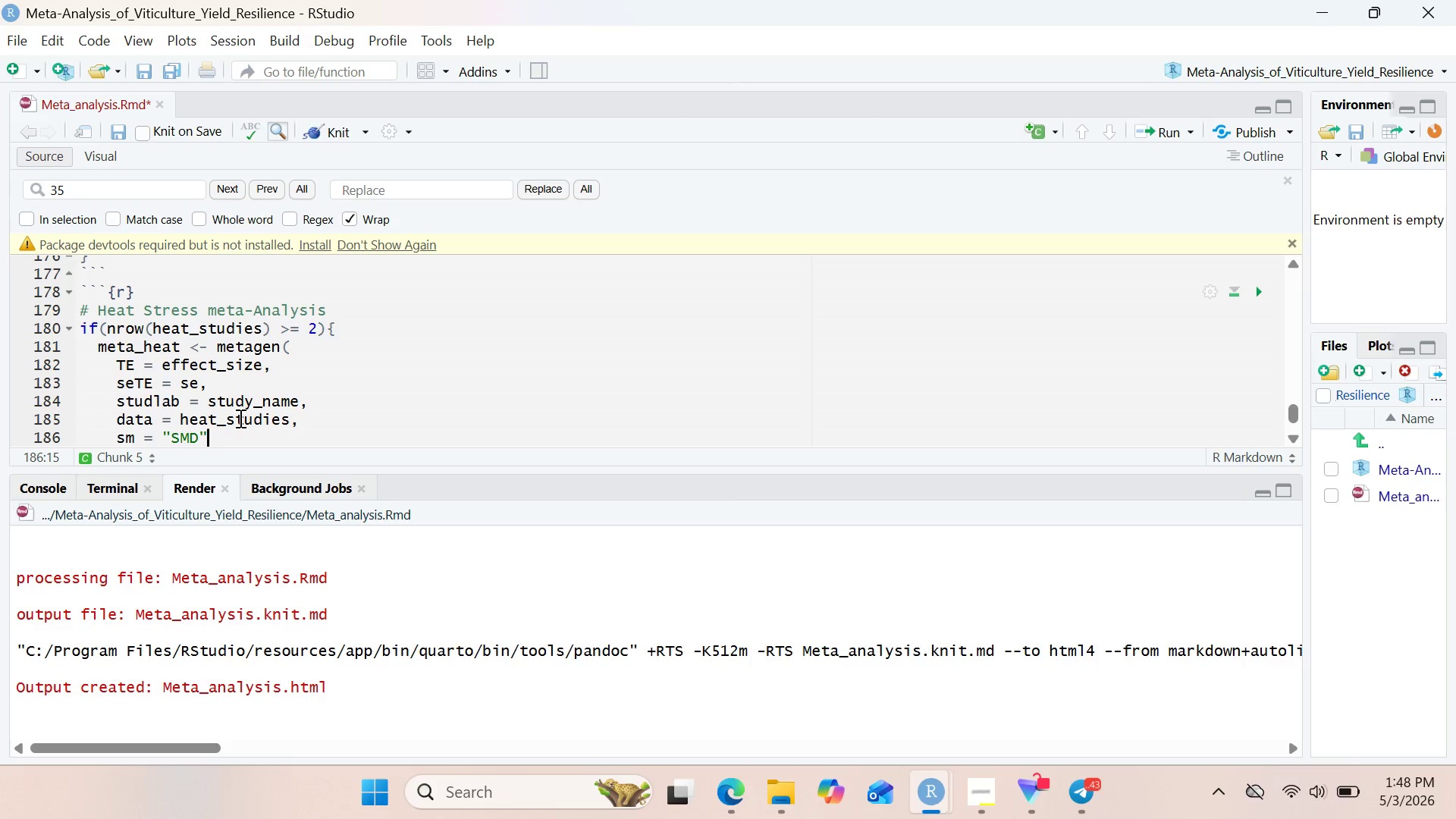 
key(Comma)
 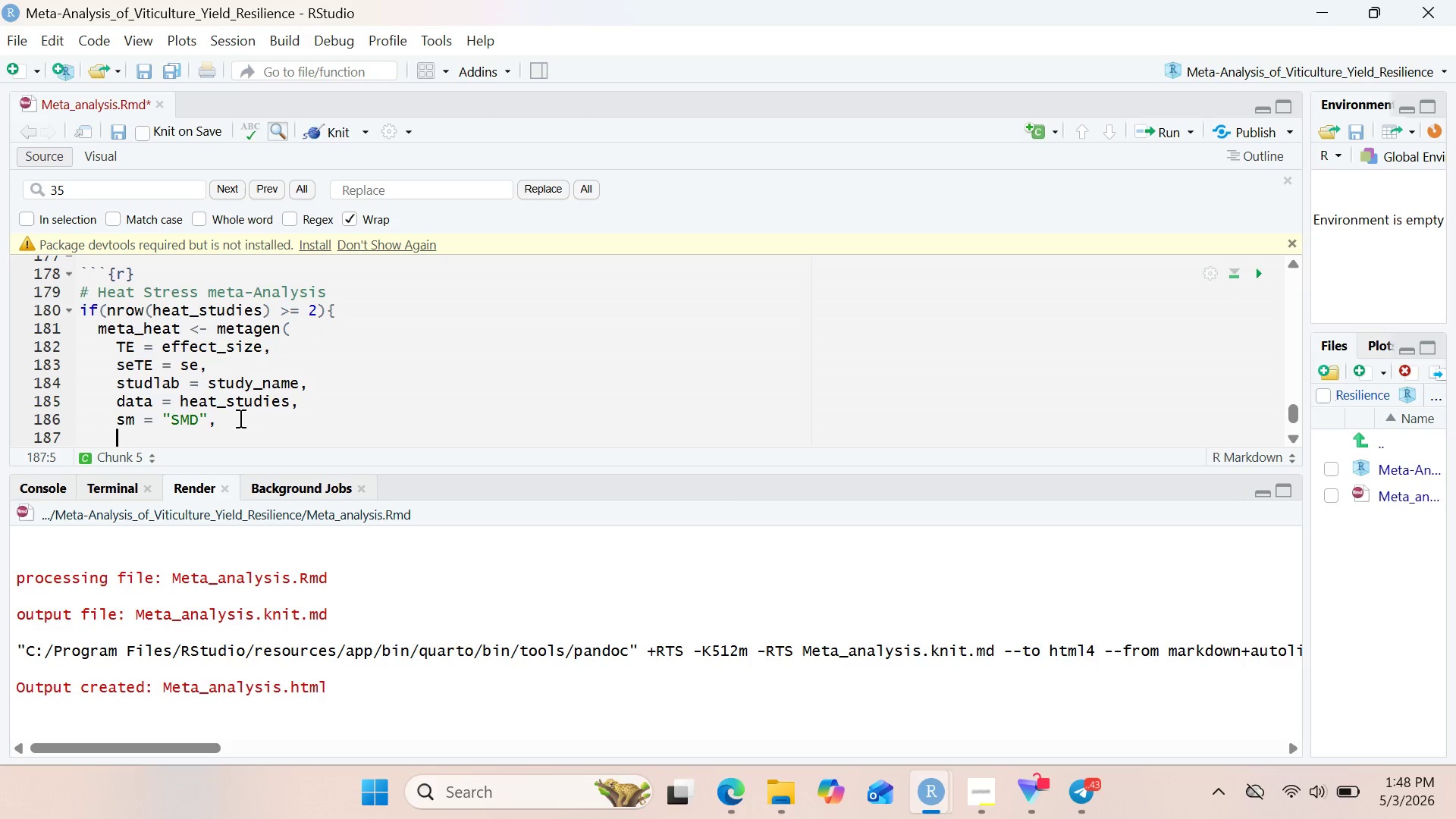 
key(Enter)
 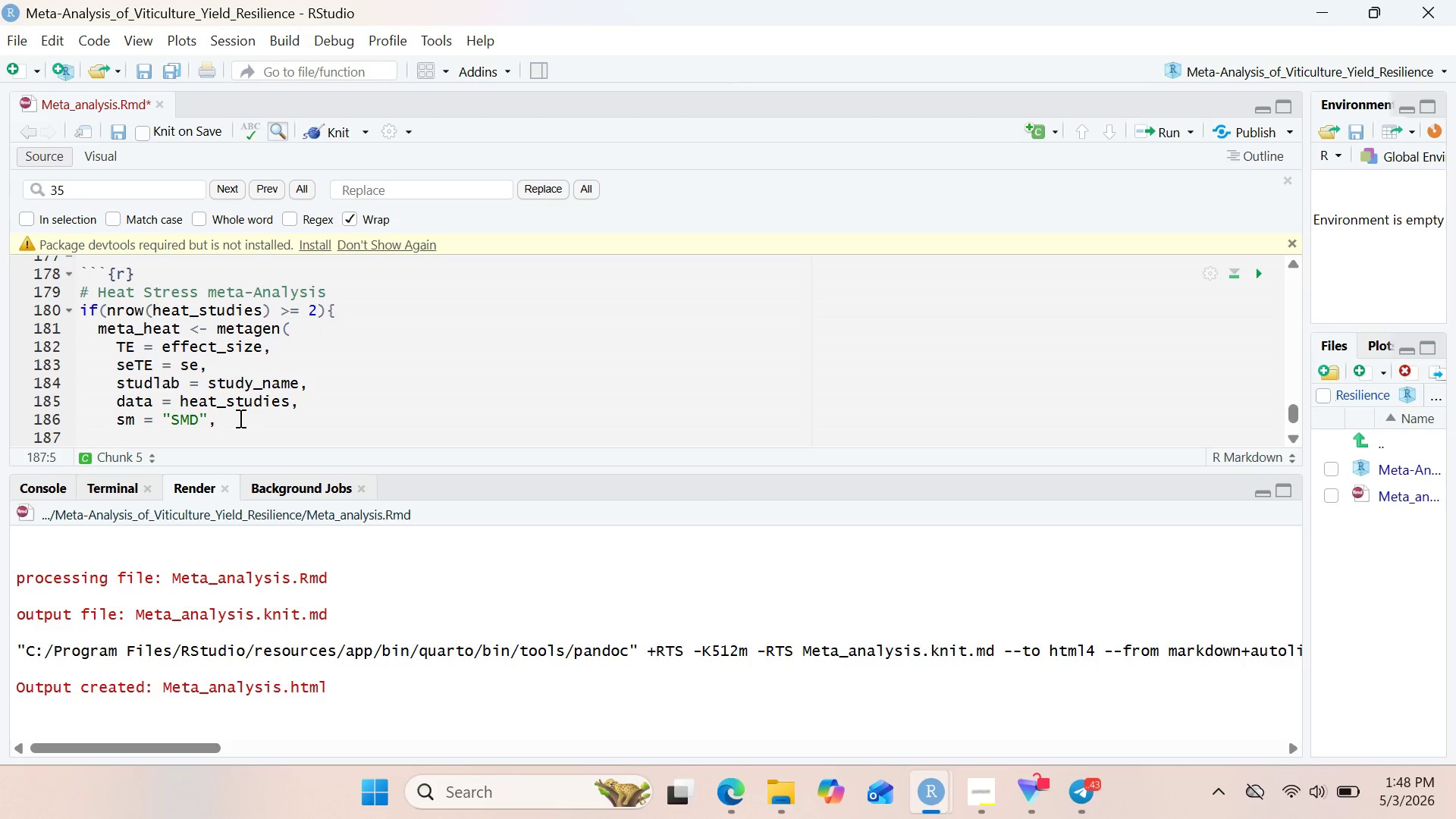 
type(fixed = FALSE<)
 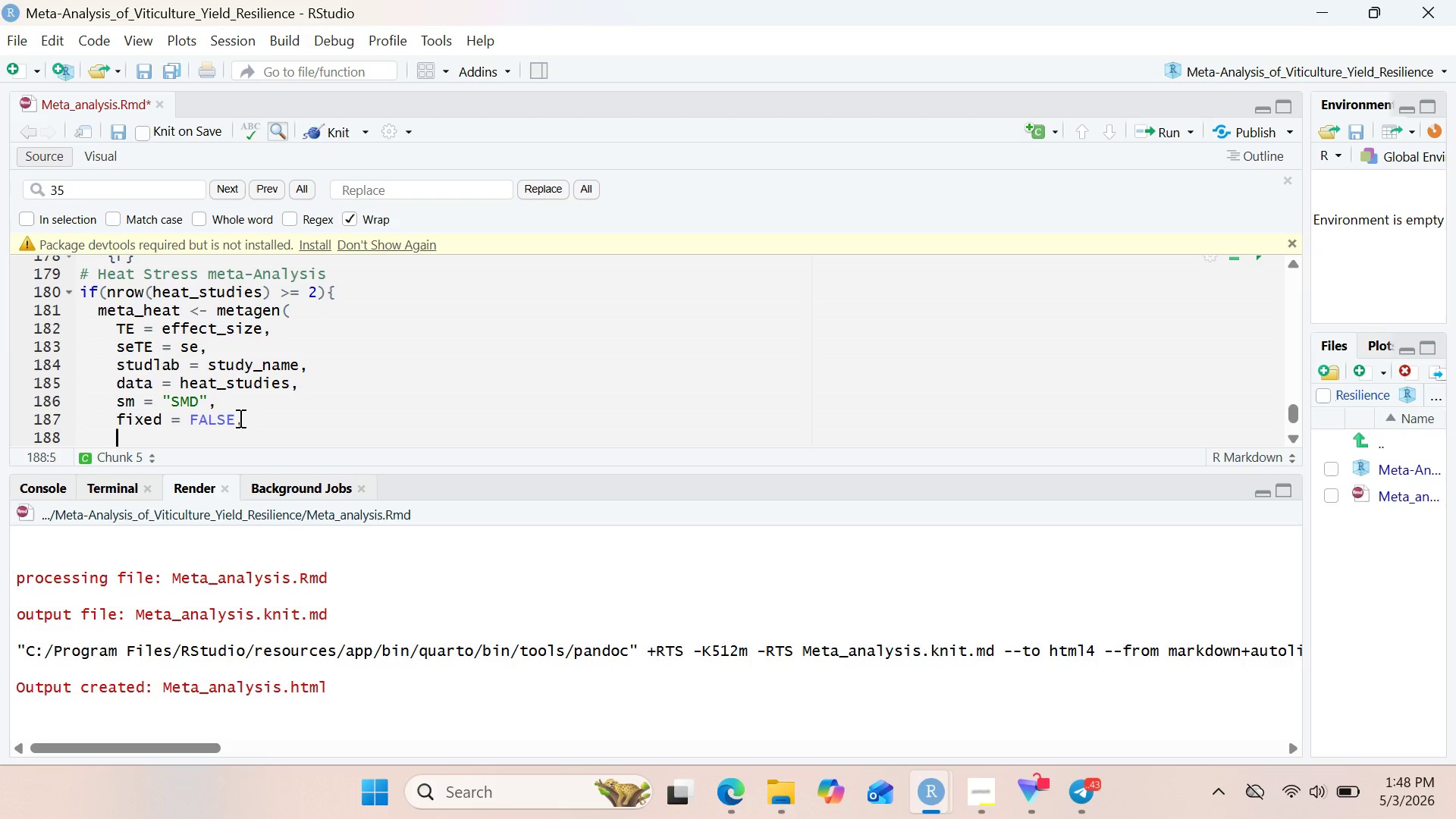 
 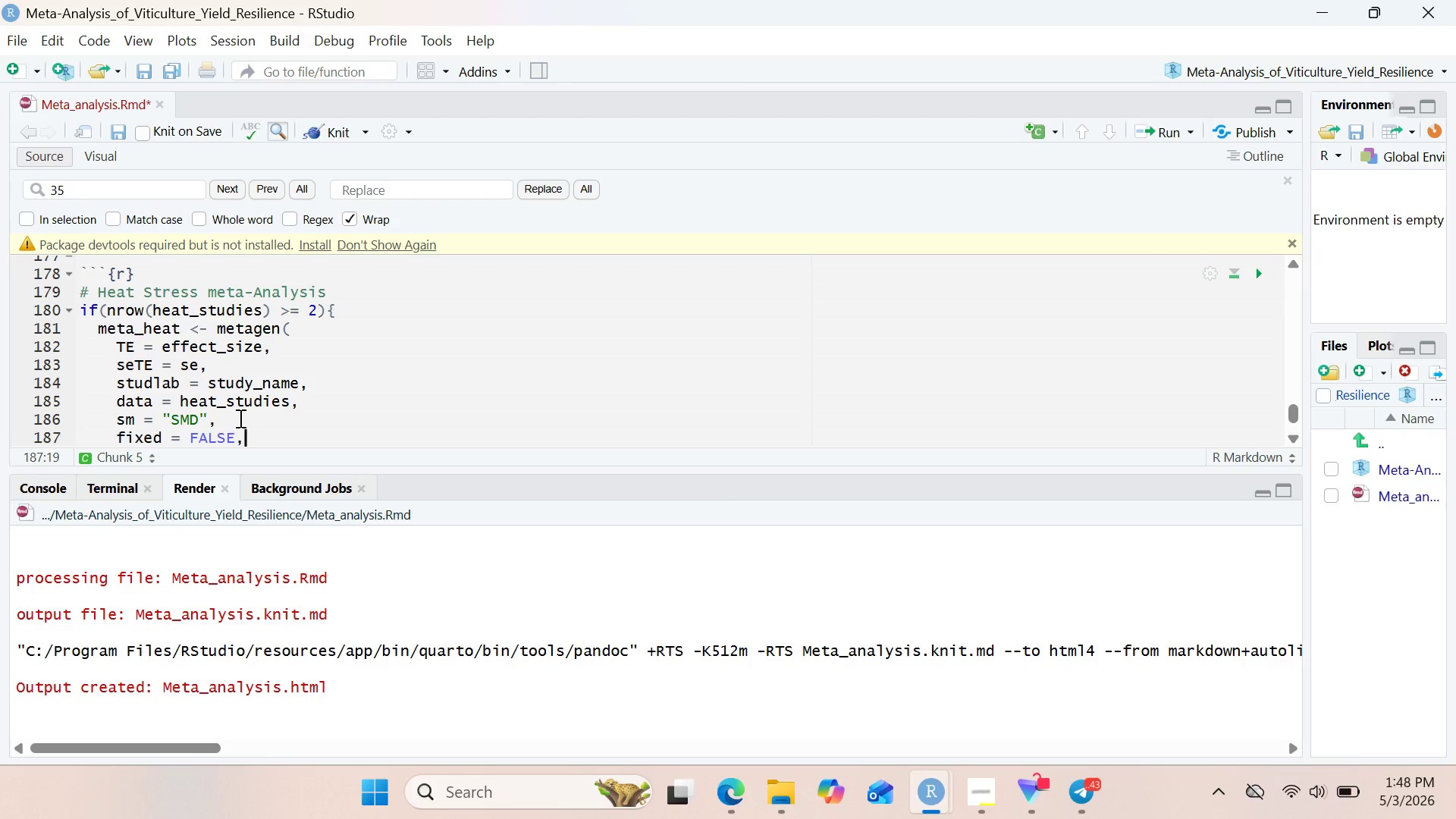 
key(Enter)
 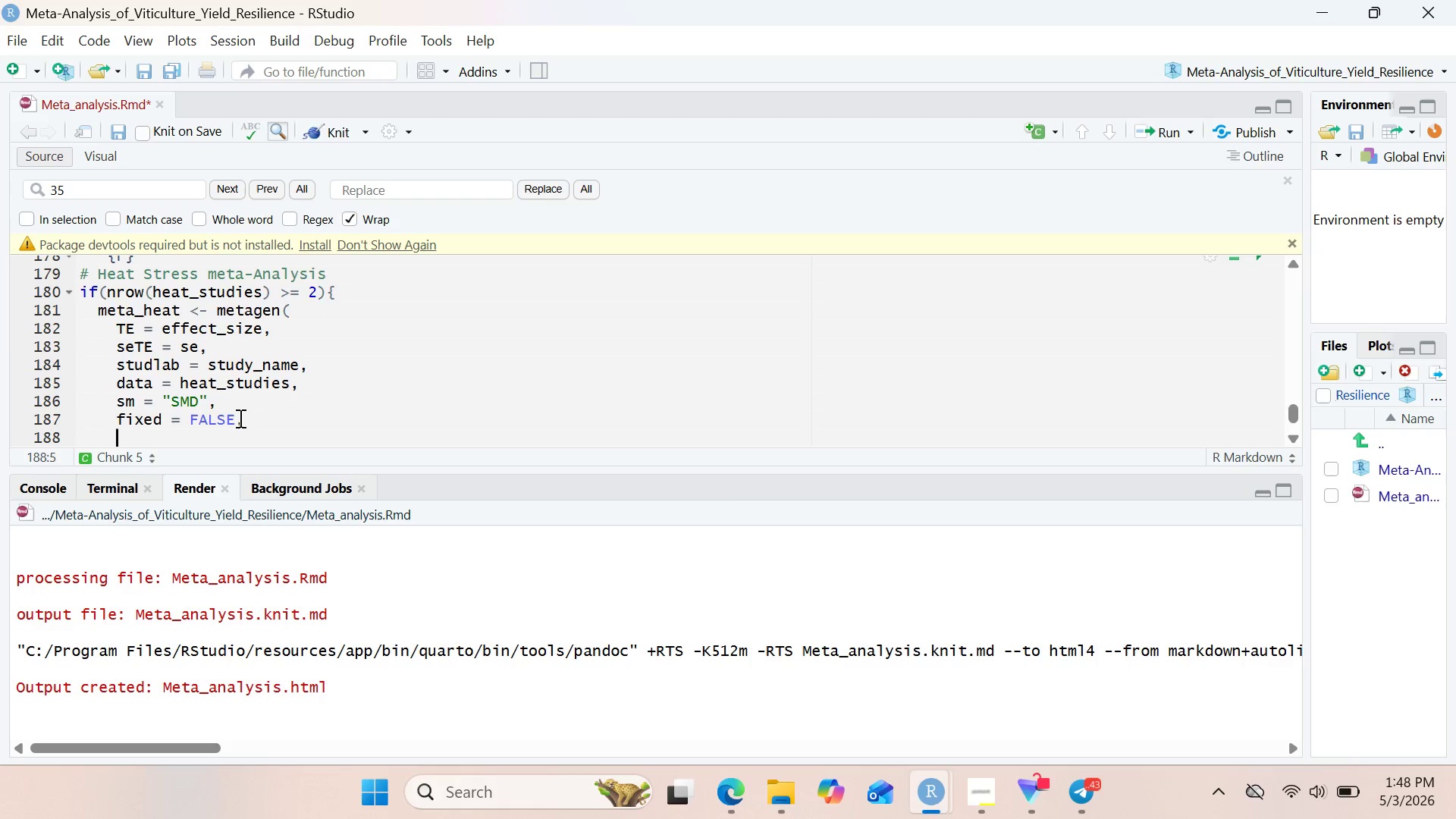 
type(random = TRUE,)
 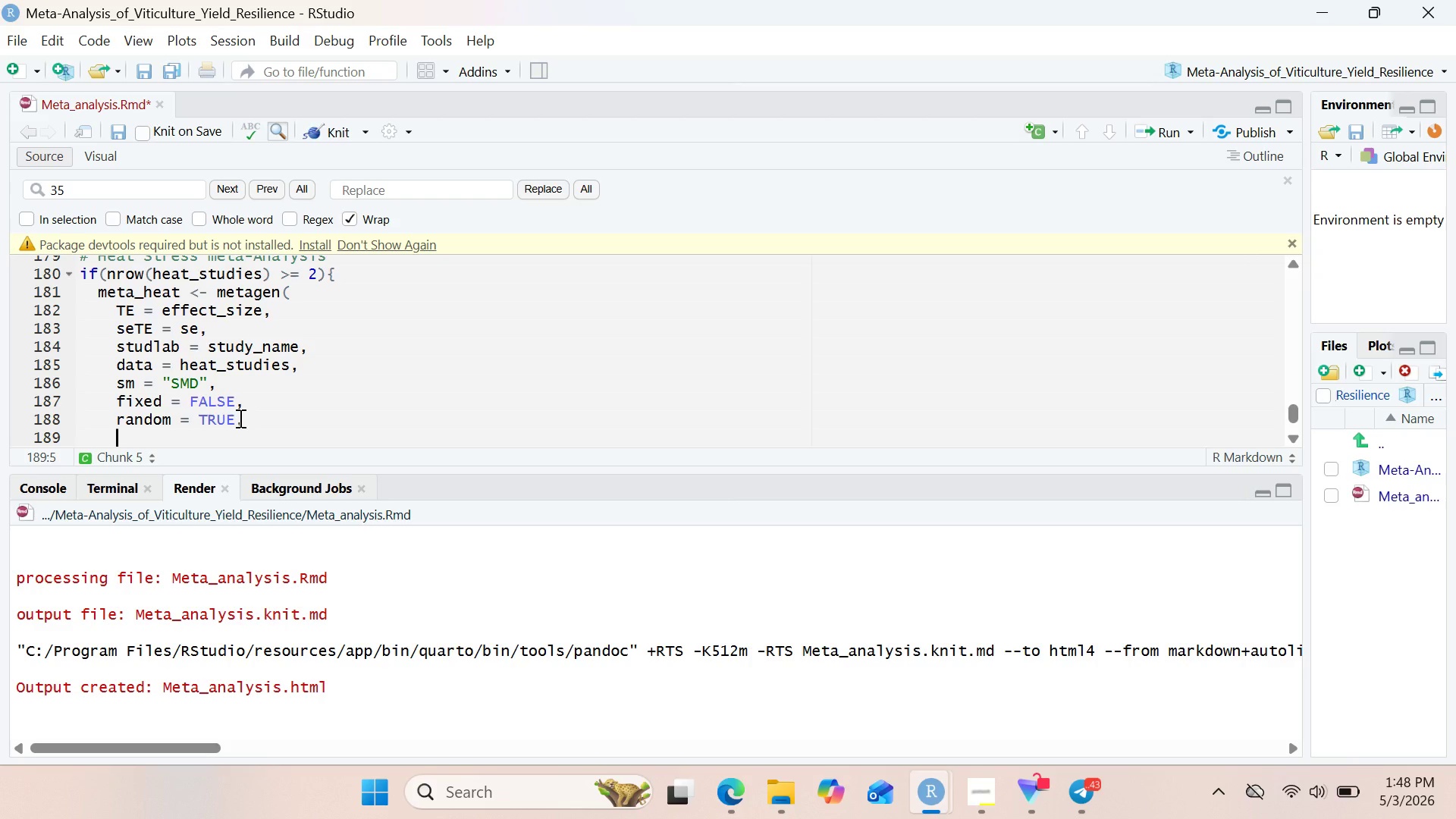 
 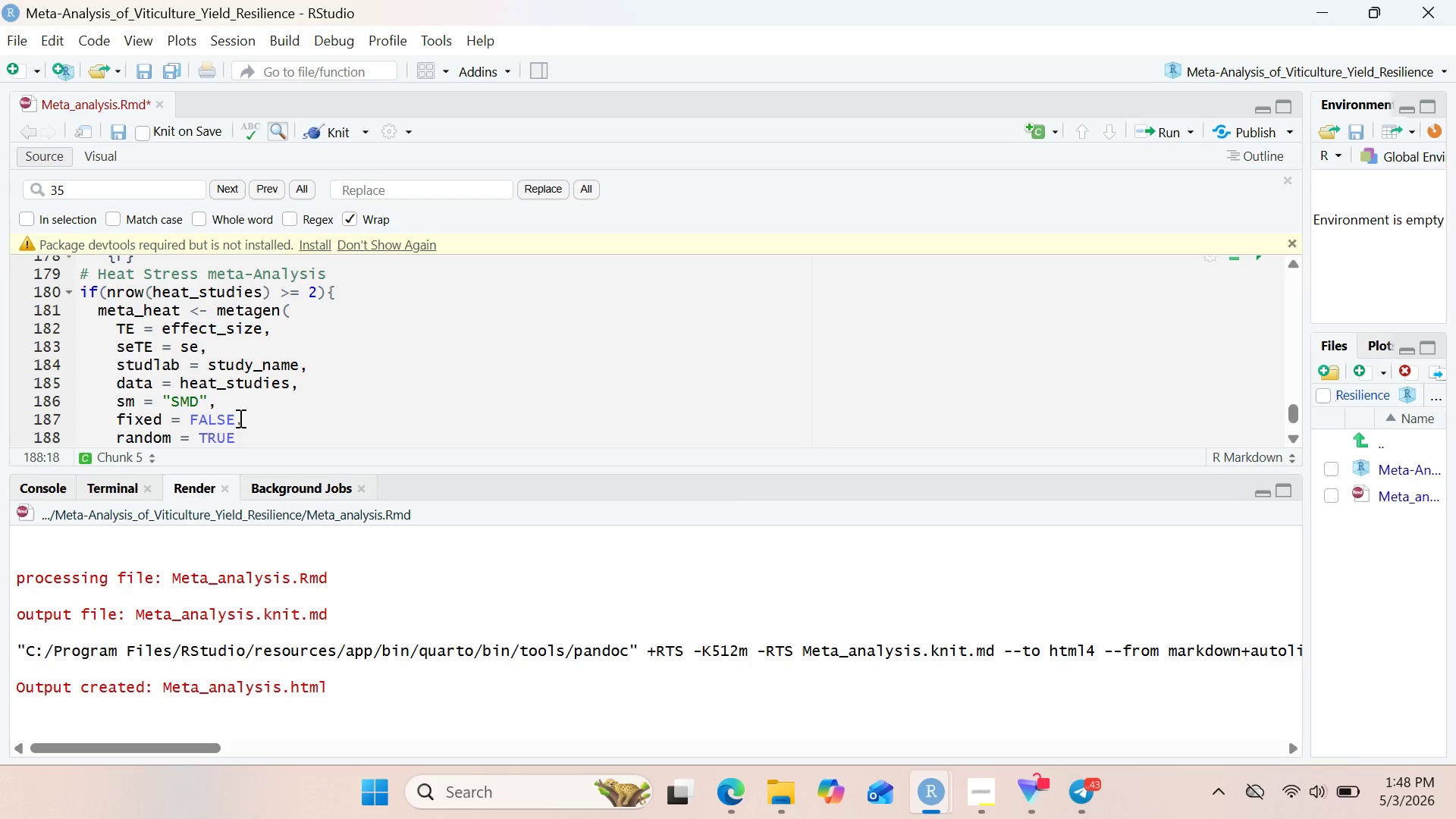 
key(Enter)
 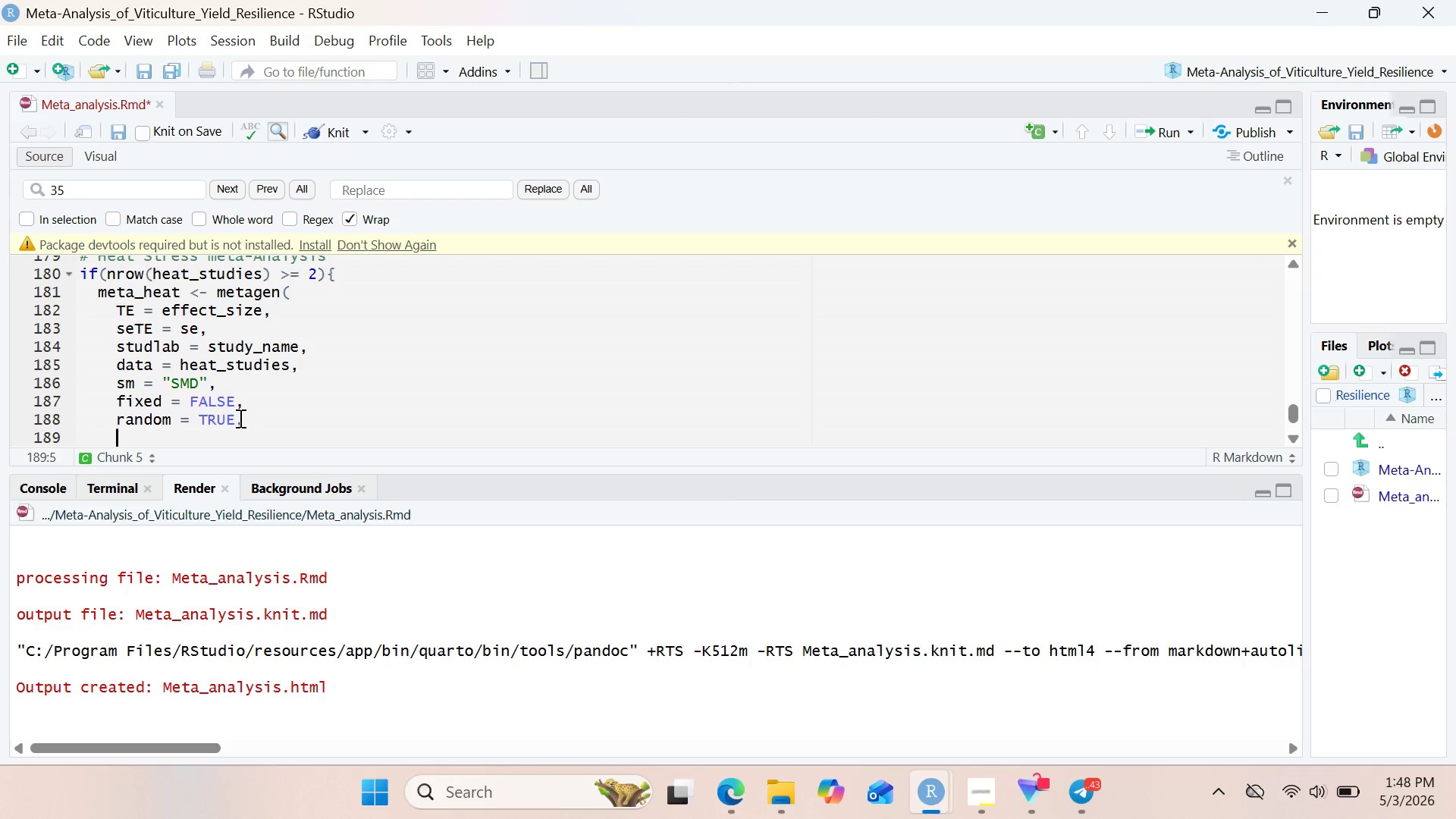 
wait(12.2)
 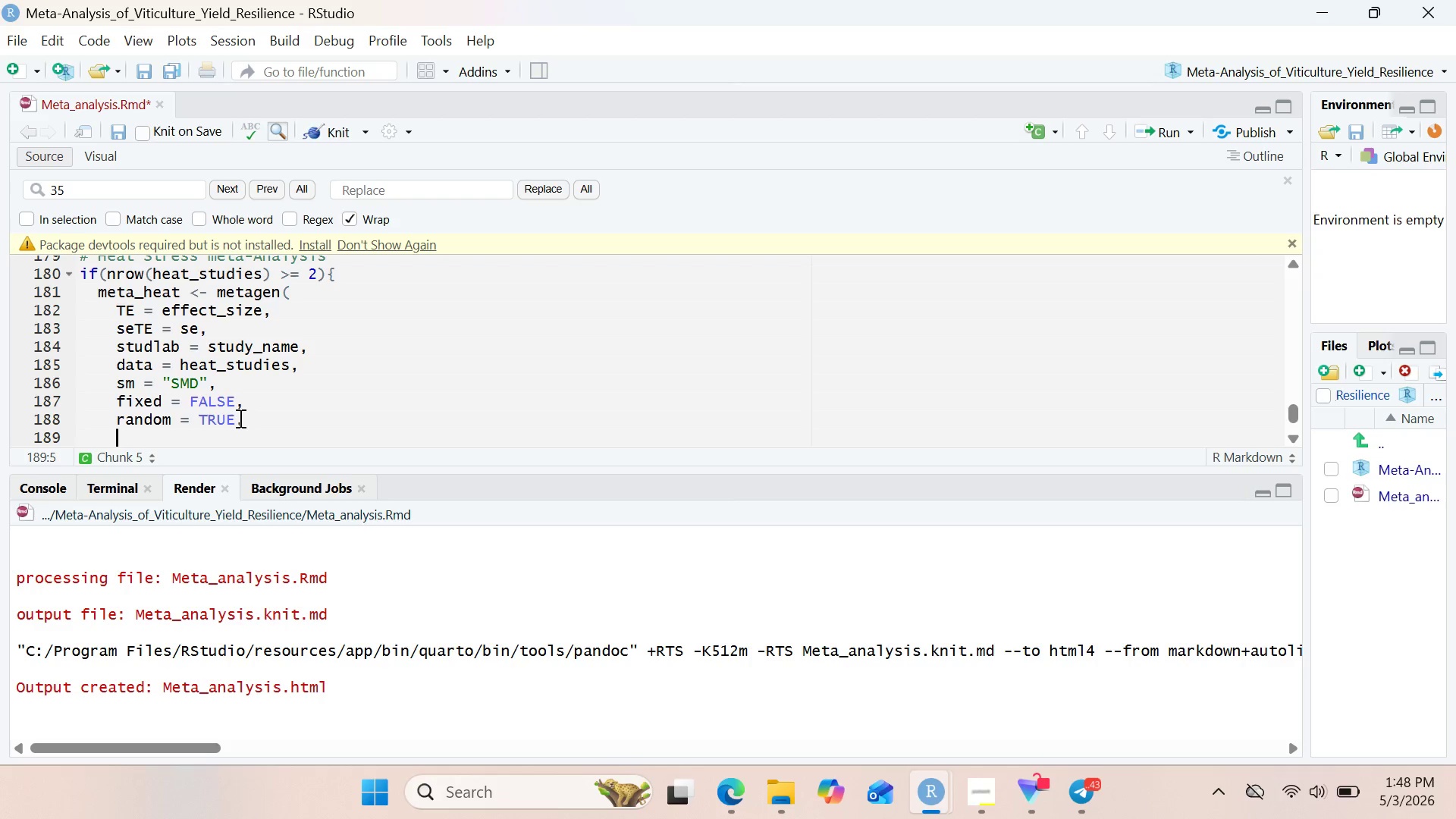 
type(method)
 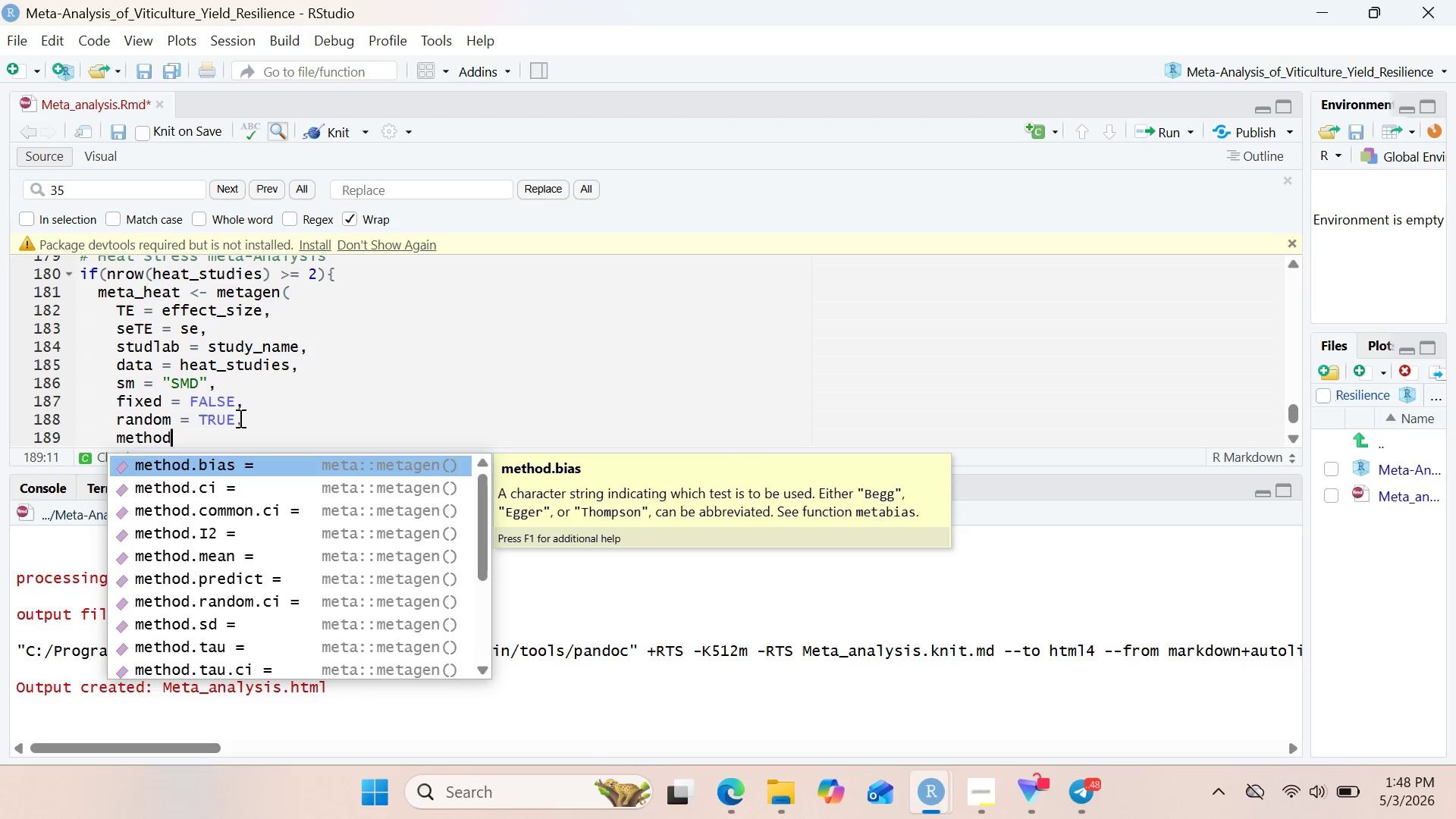 
wait(8.33)
 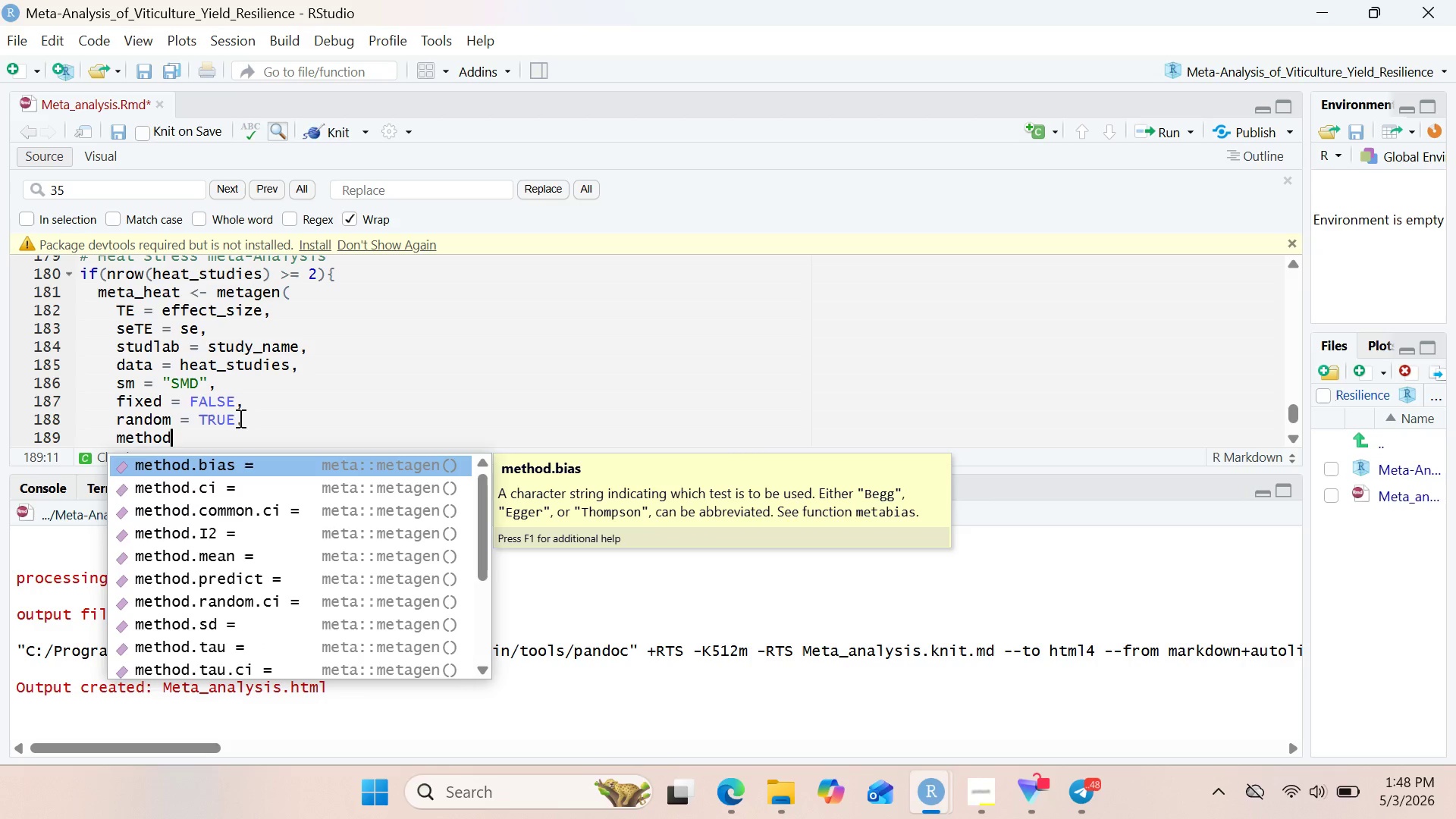 
type(.tau = ")
 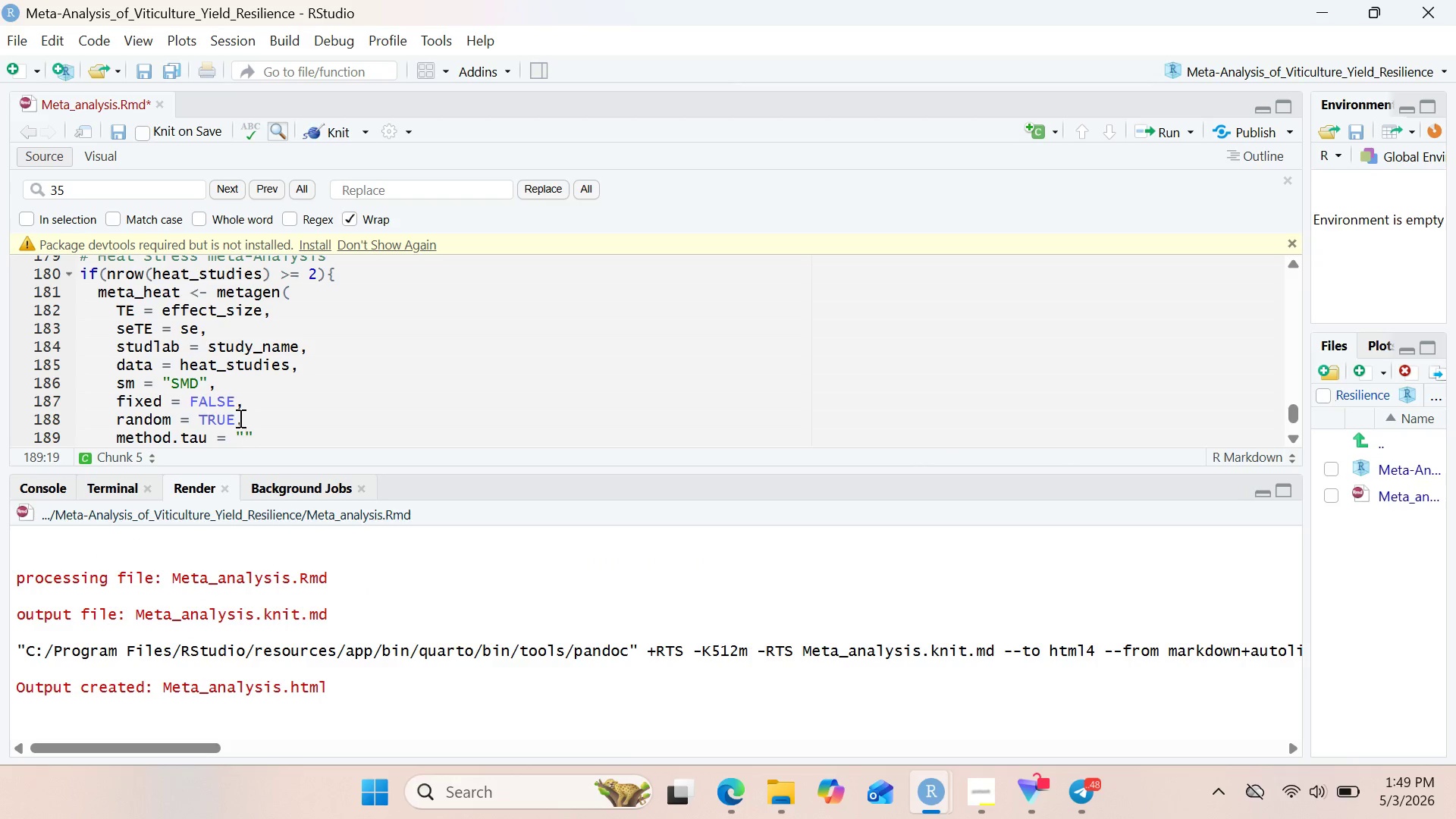 
type(REML)
 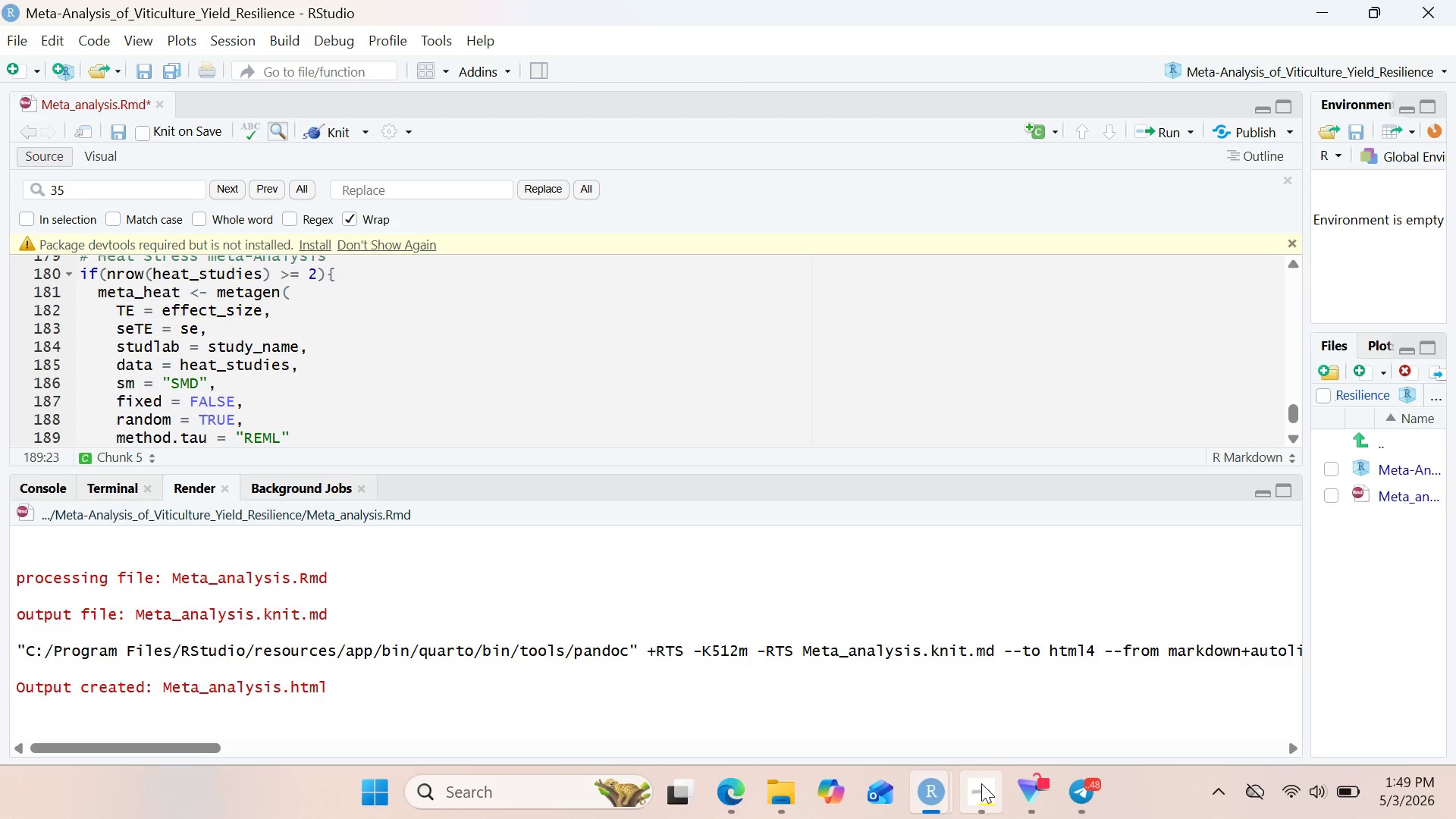 
left_click([981, 783])